 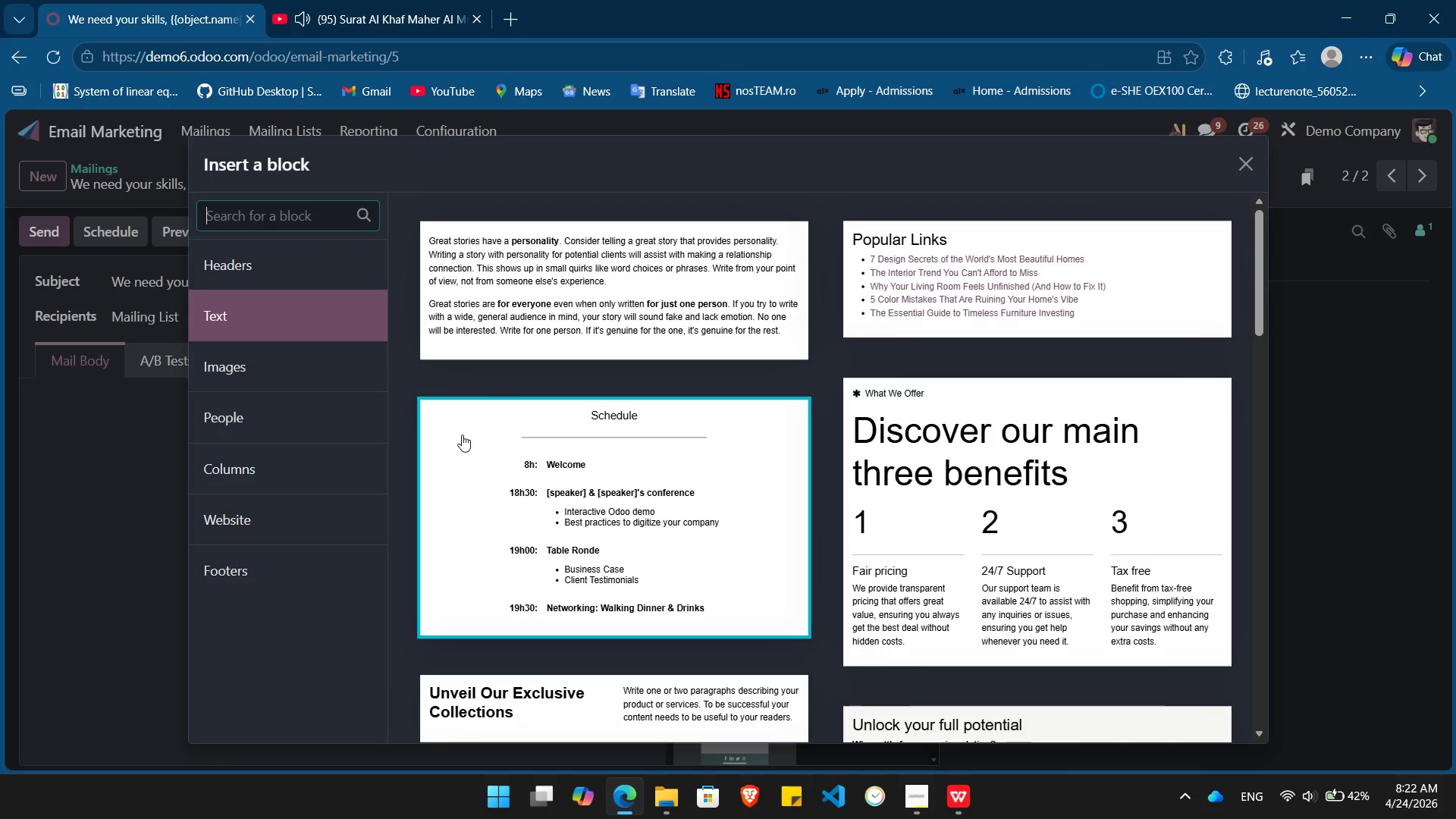 
left_click([633, 293])
 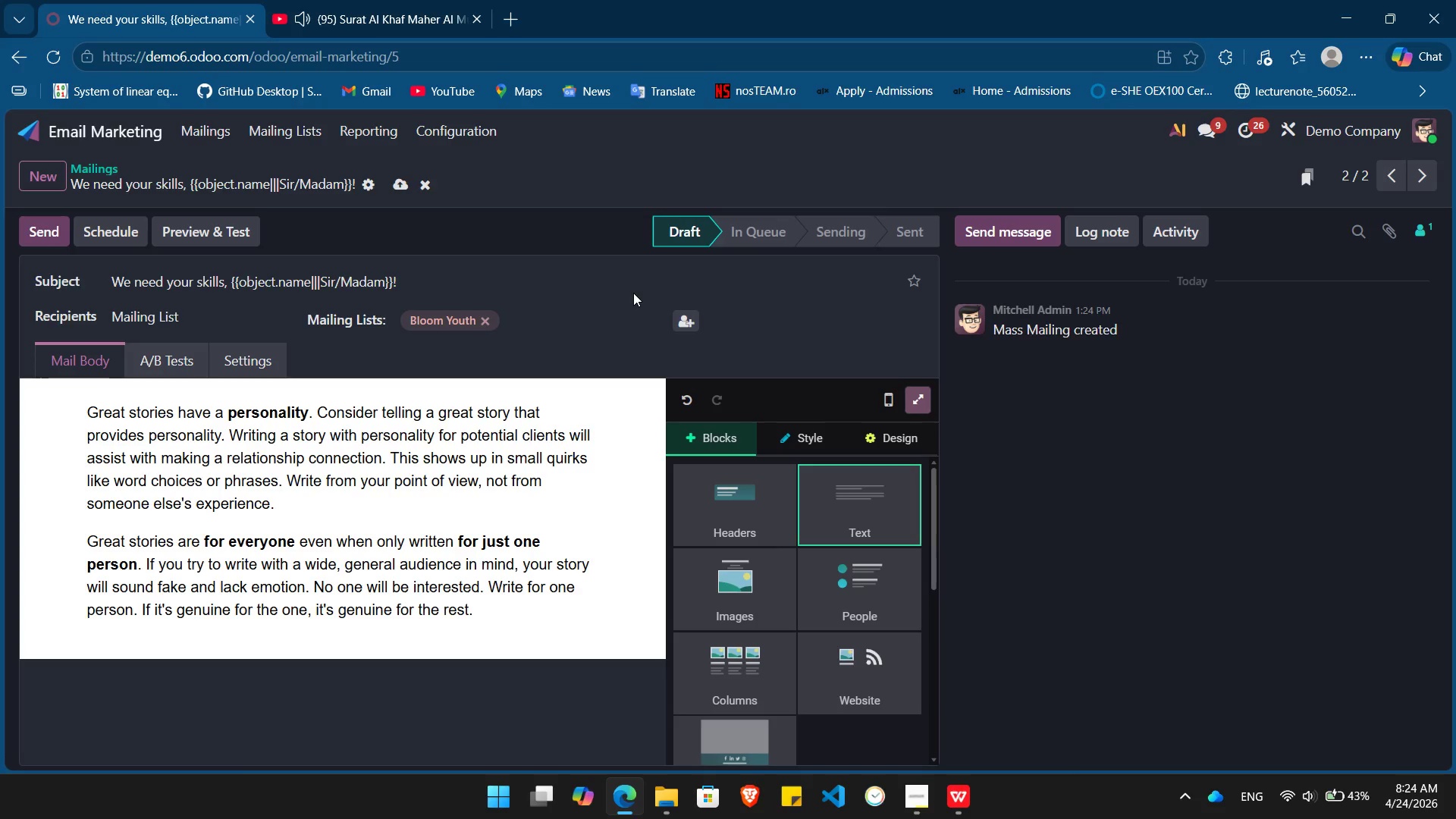 
wait(78.45)
 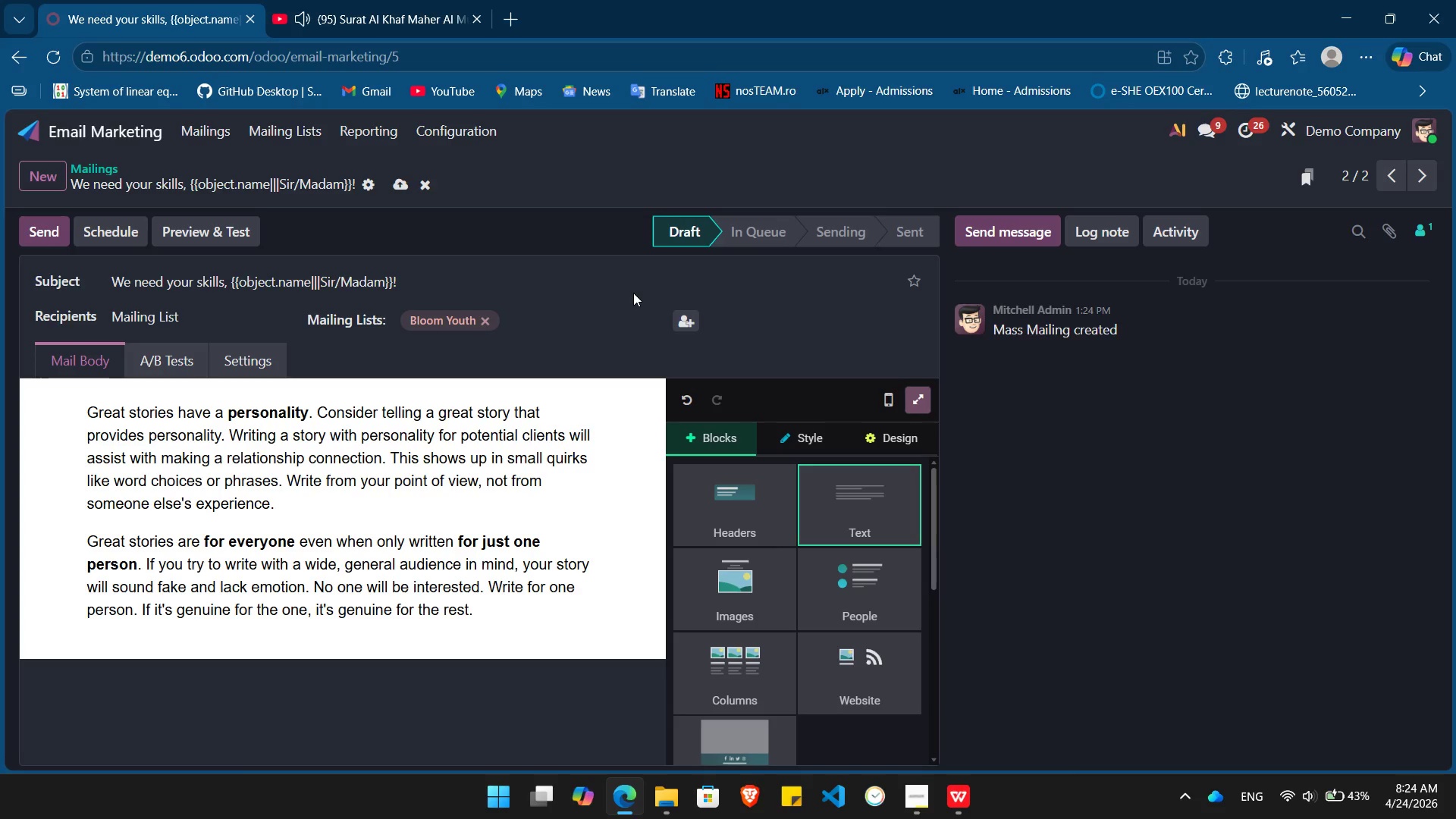 
left_click([325, 639])
 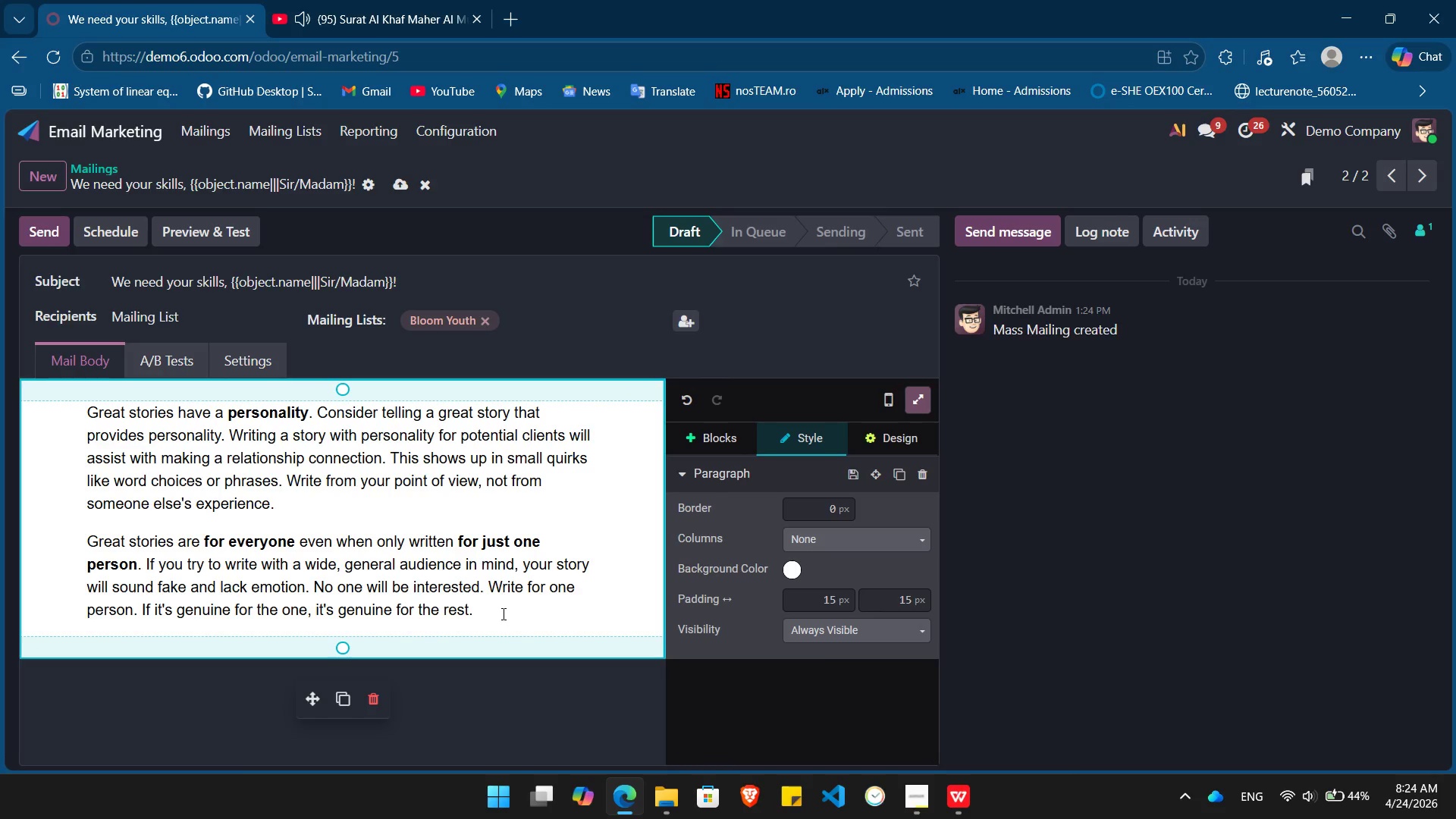 
left_click([500, 613])
 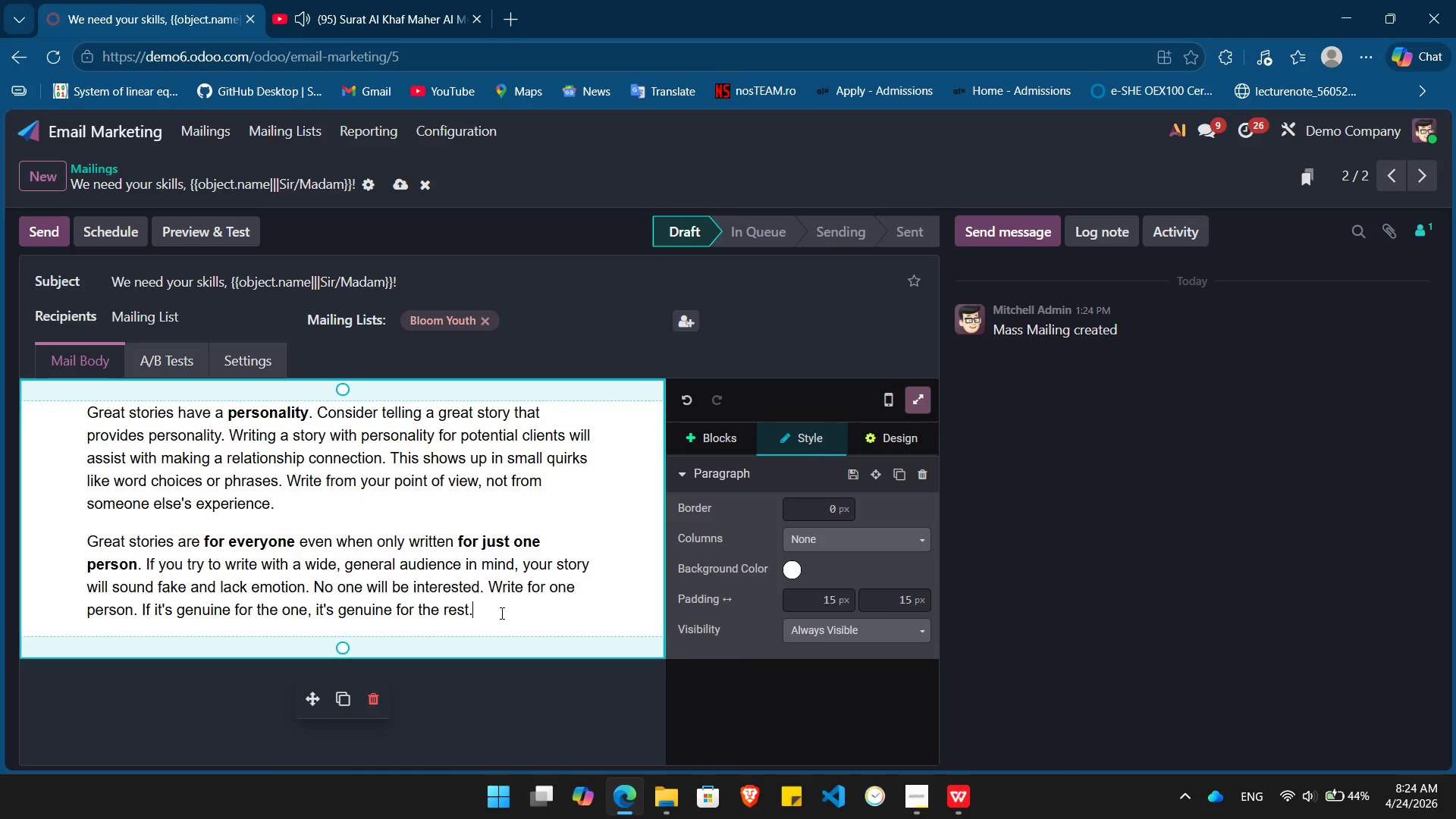 
key(Control+A)
 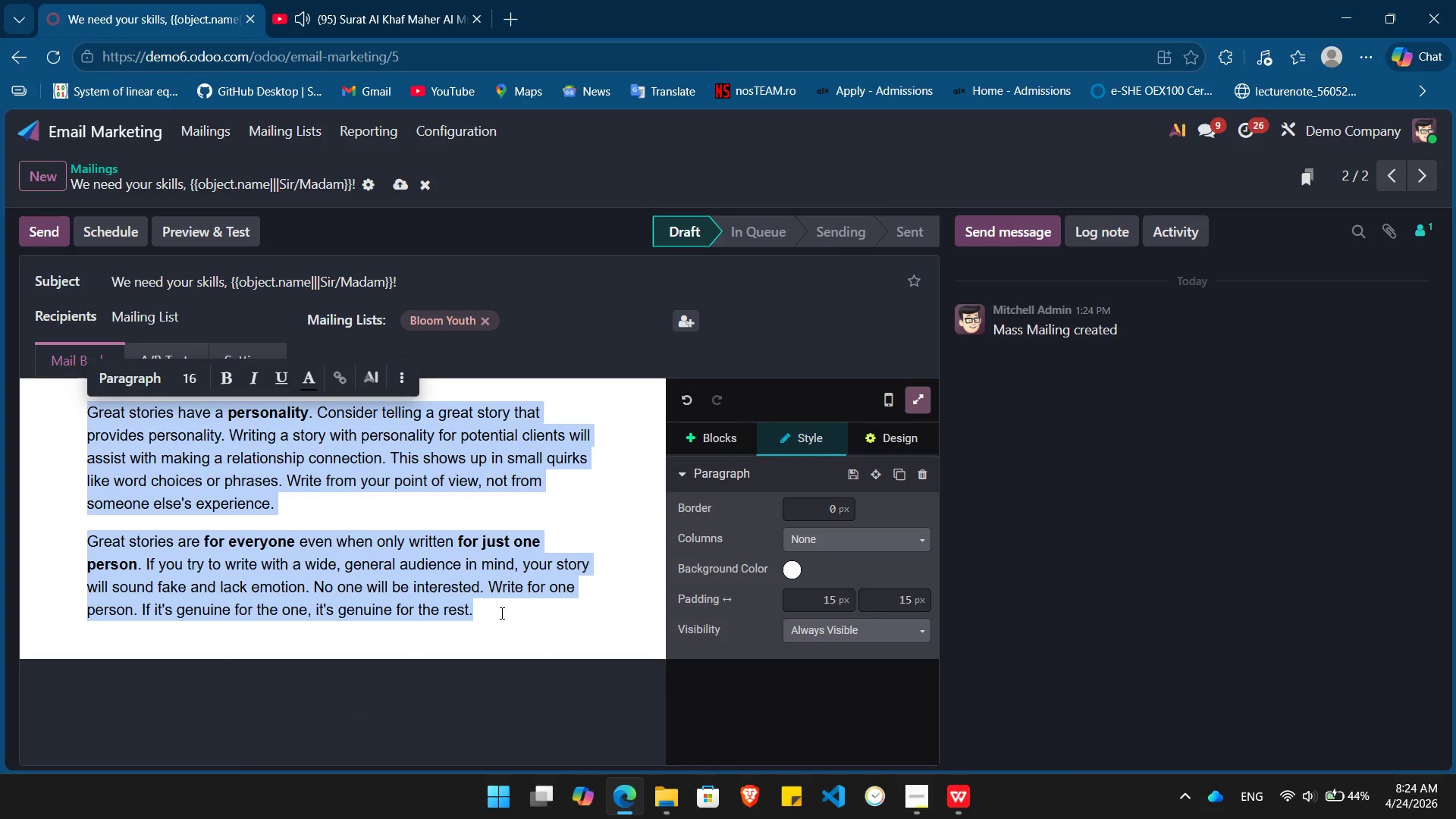 
key(Backspace)
 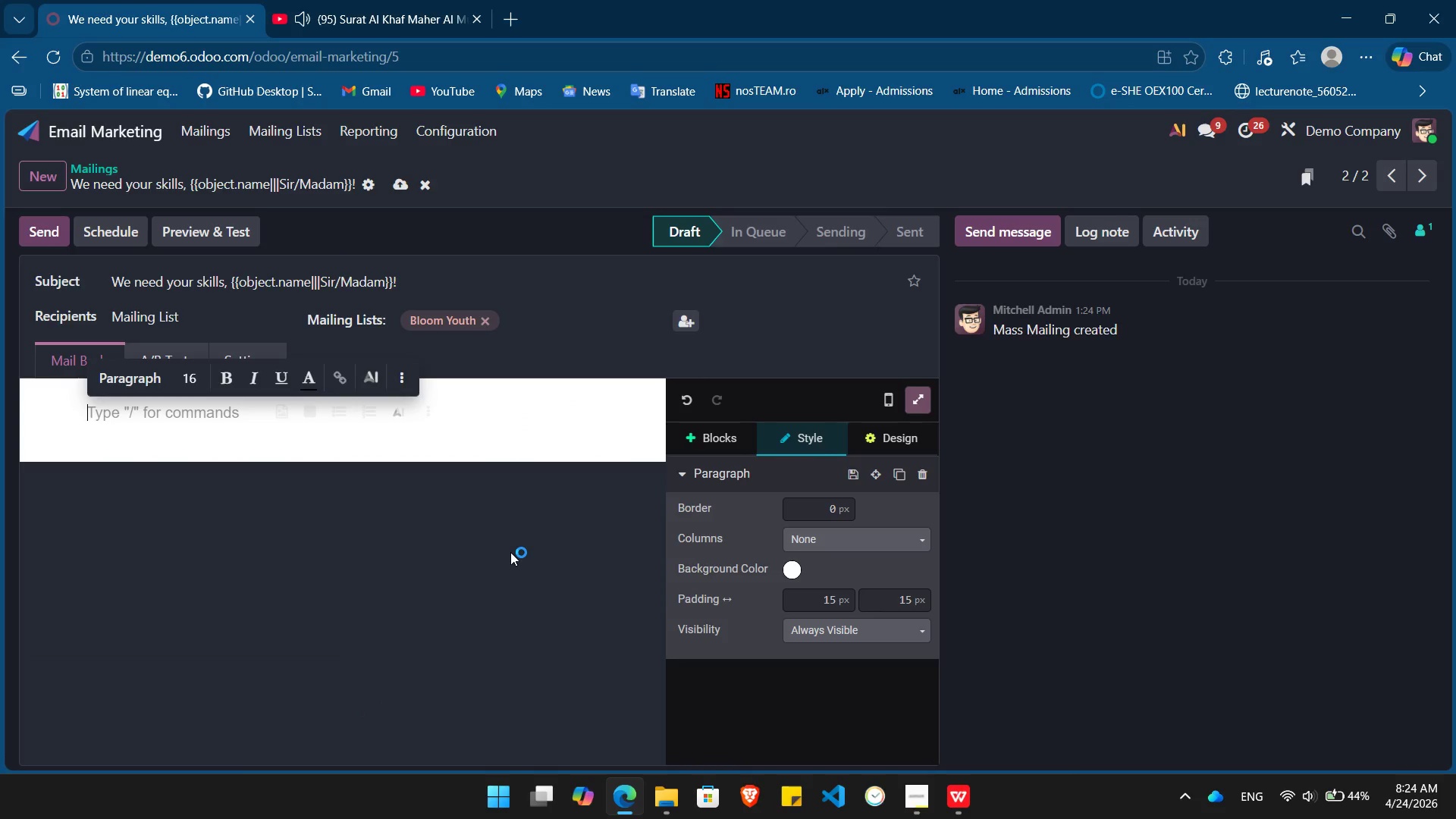 
hold_key(key=ShiftLeft, duration=0.36)
 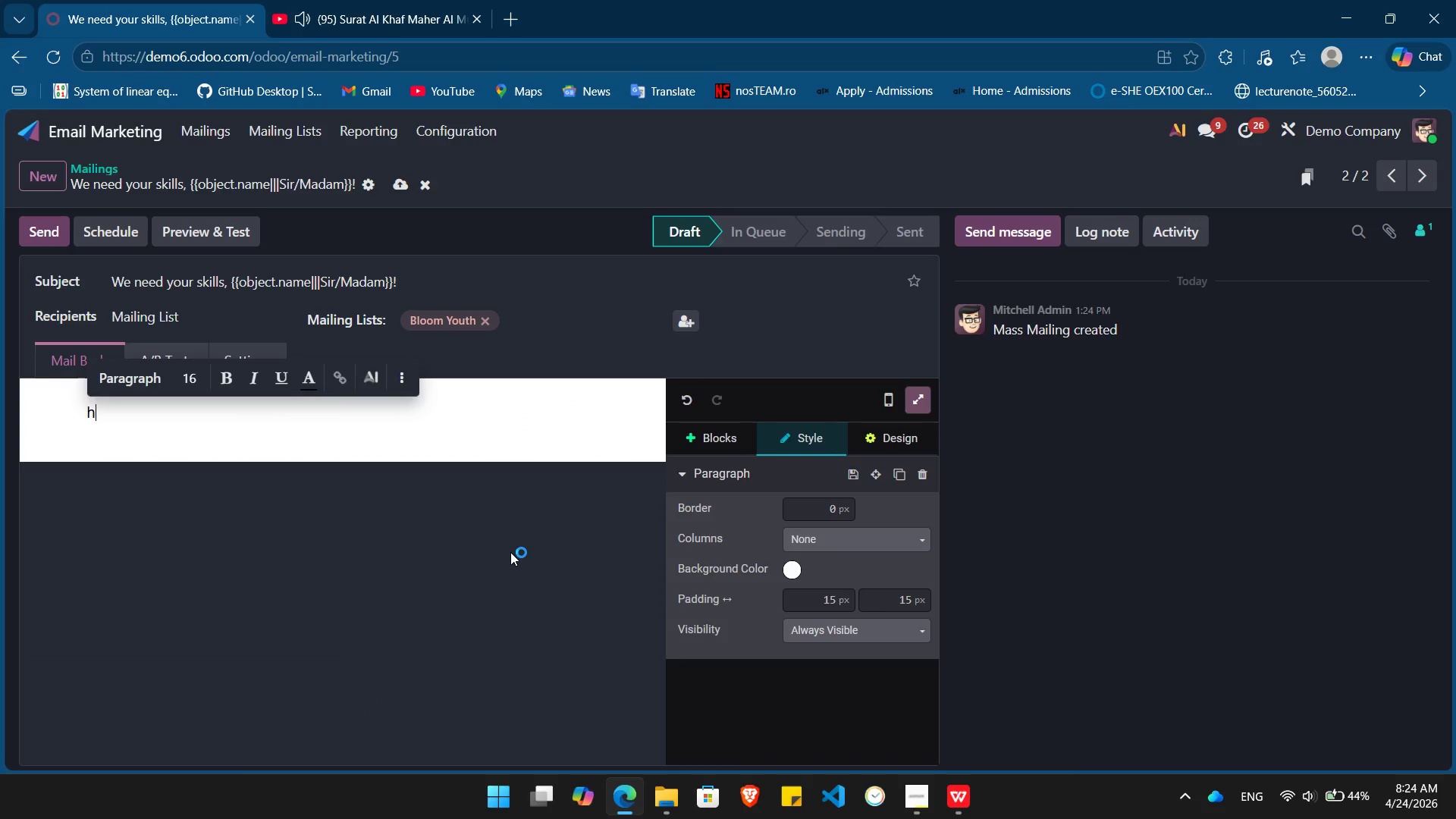 
type(hi)
key(Backspace)
key(Backspace)
type(Hi /)
 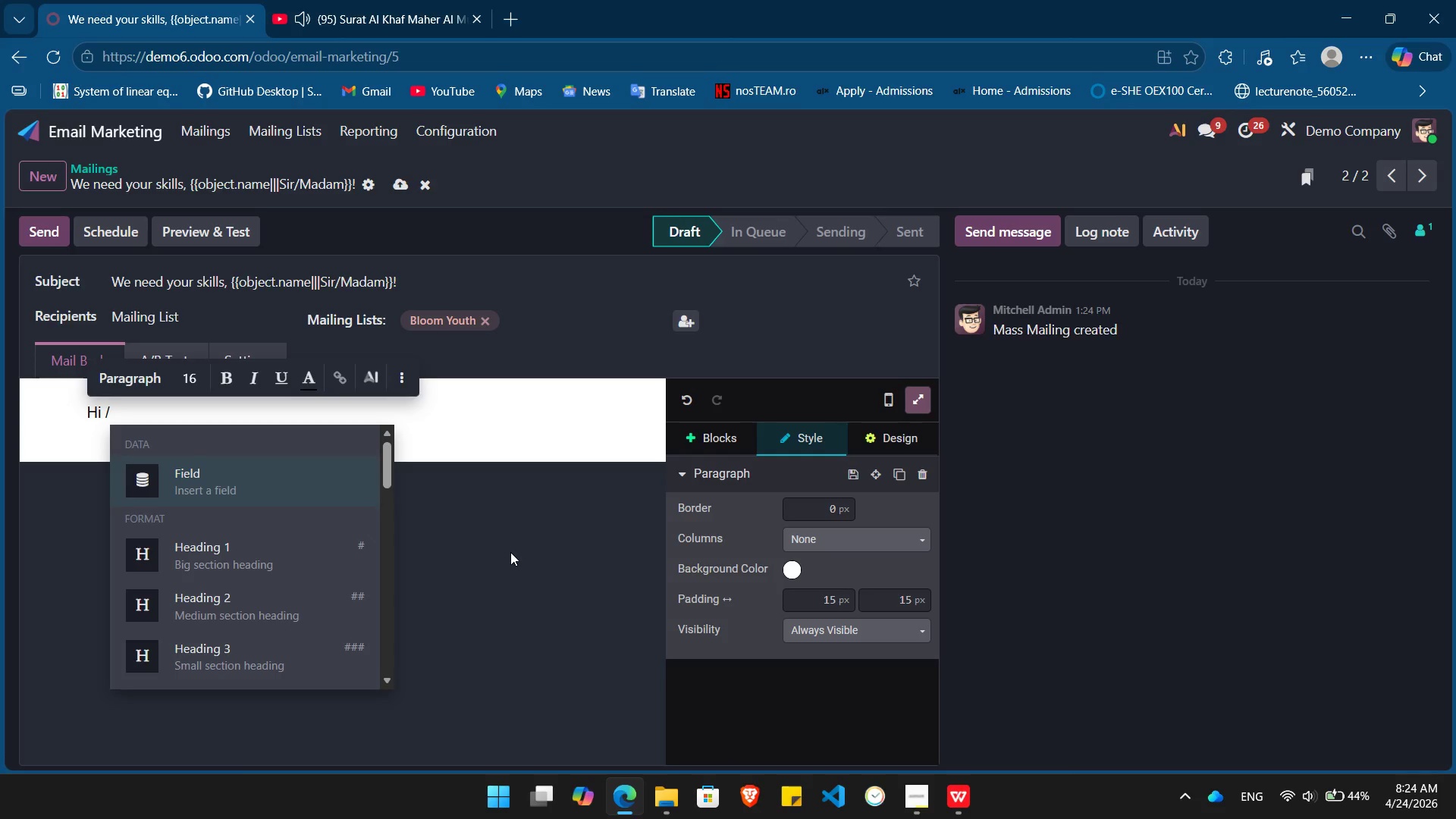 
key(Enter)
 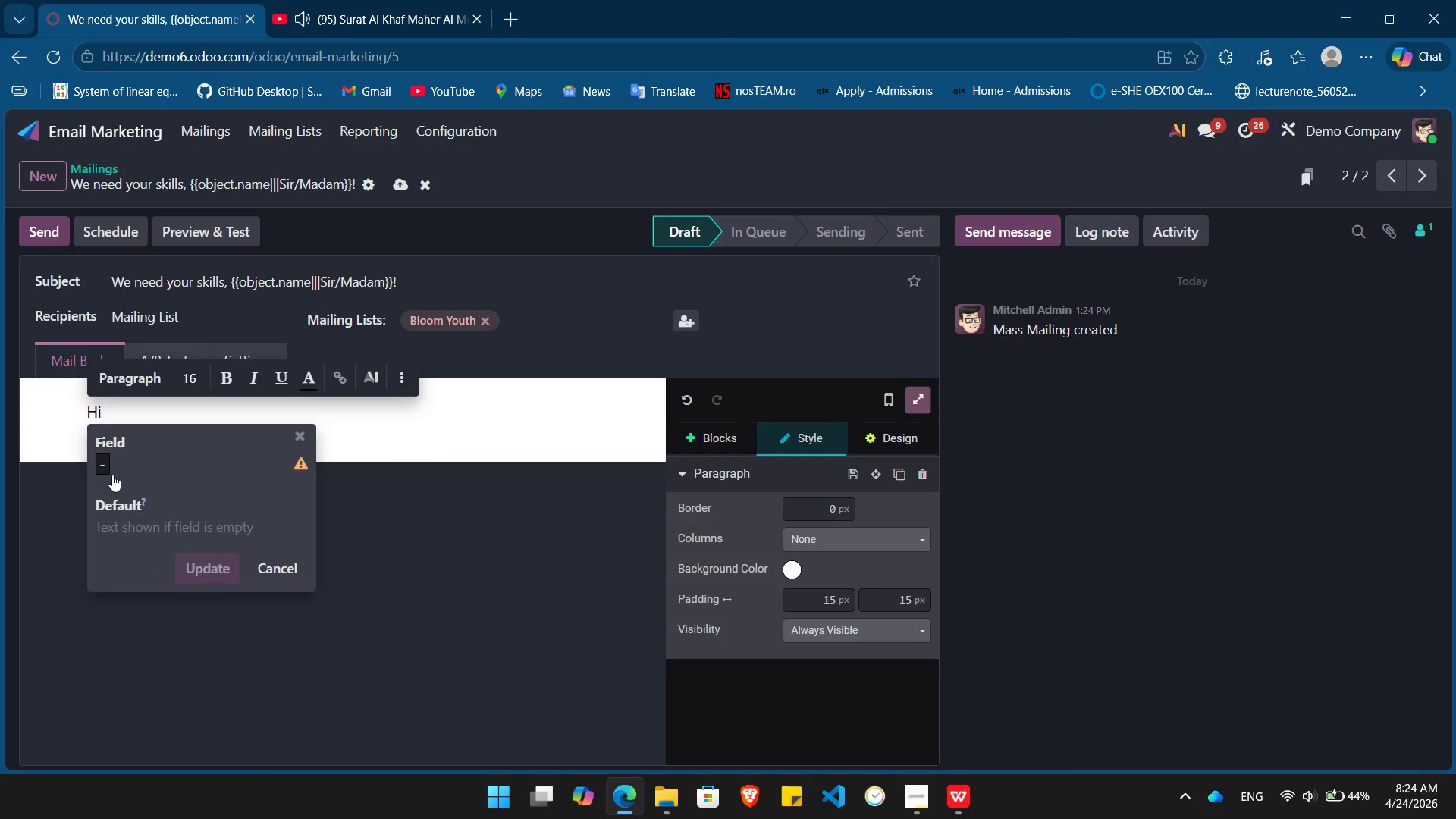 
left_click([109, 472])
 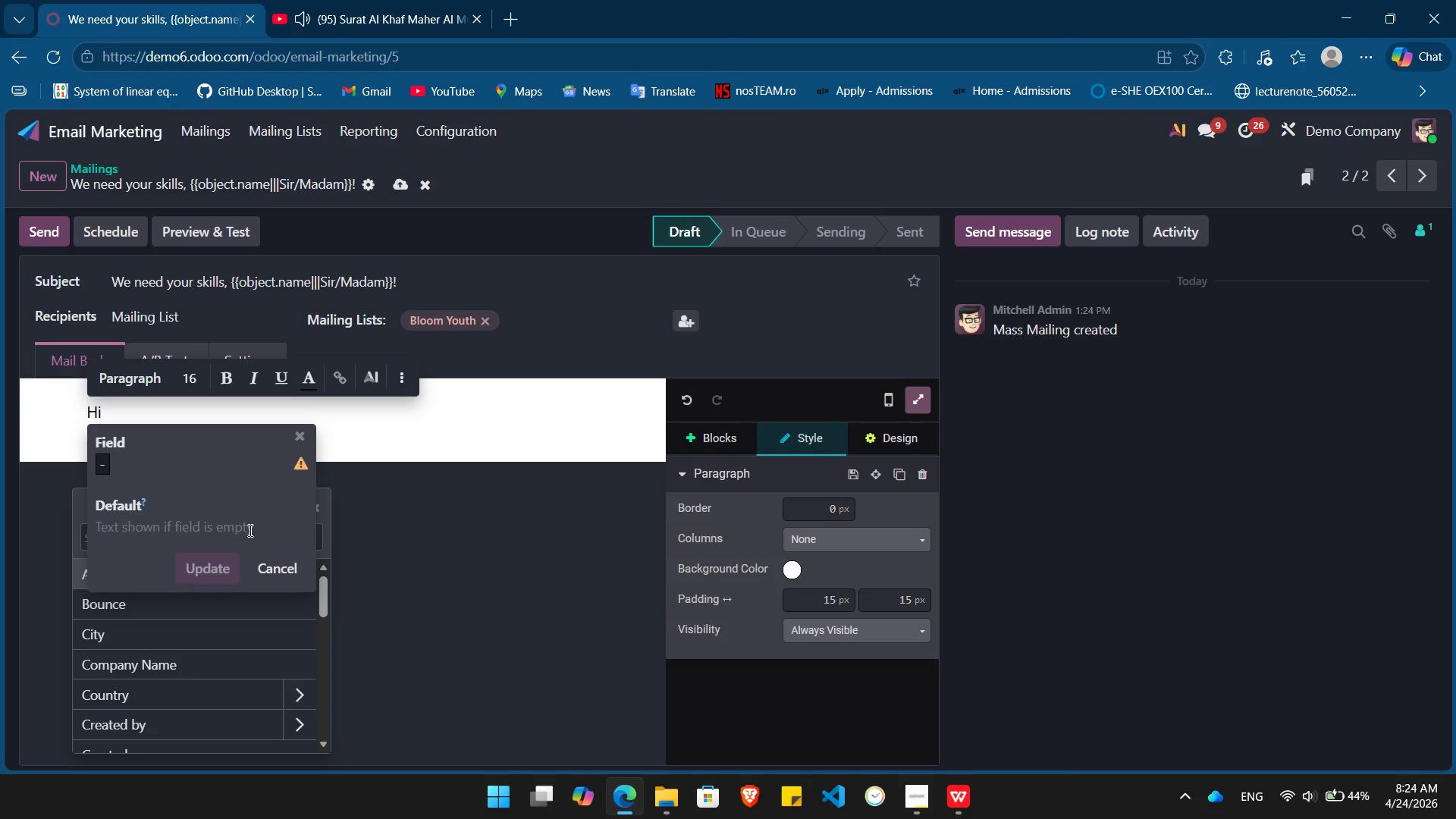 
type(name)
 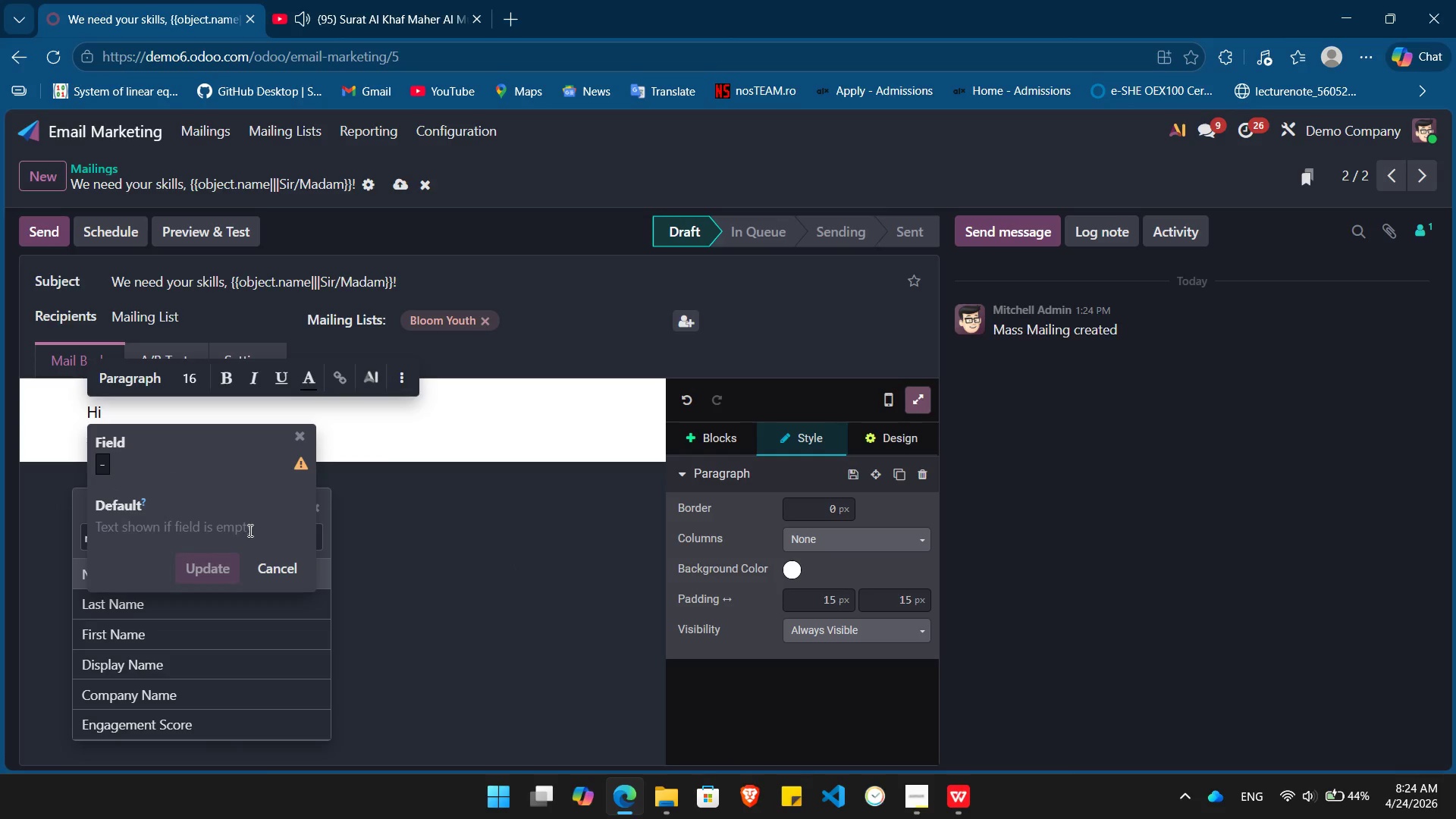 
key(Enter)
 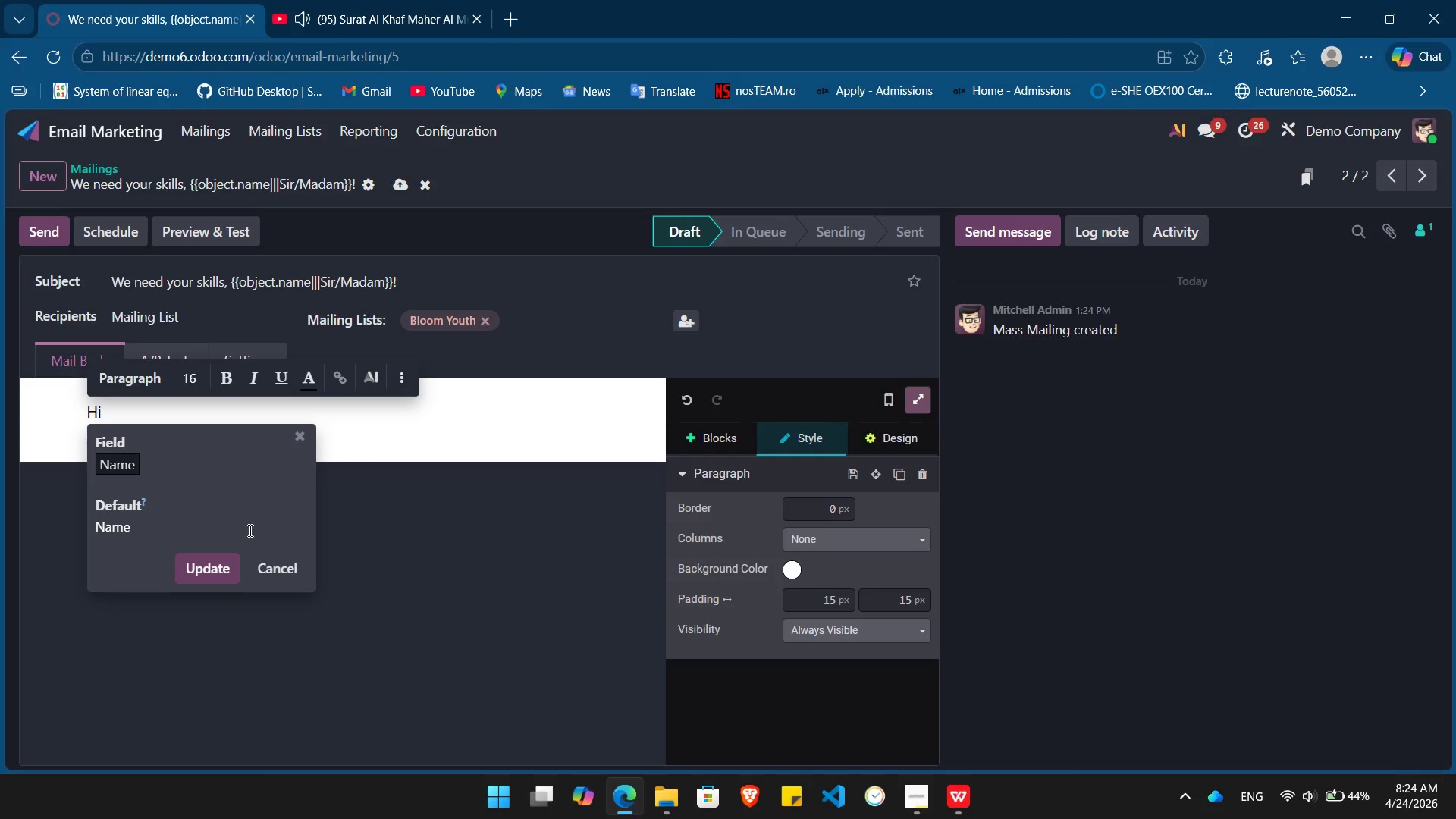 
key(Enter)
 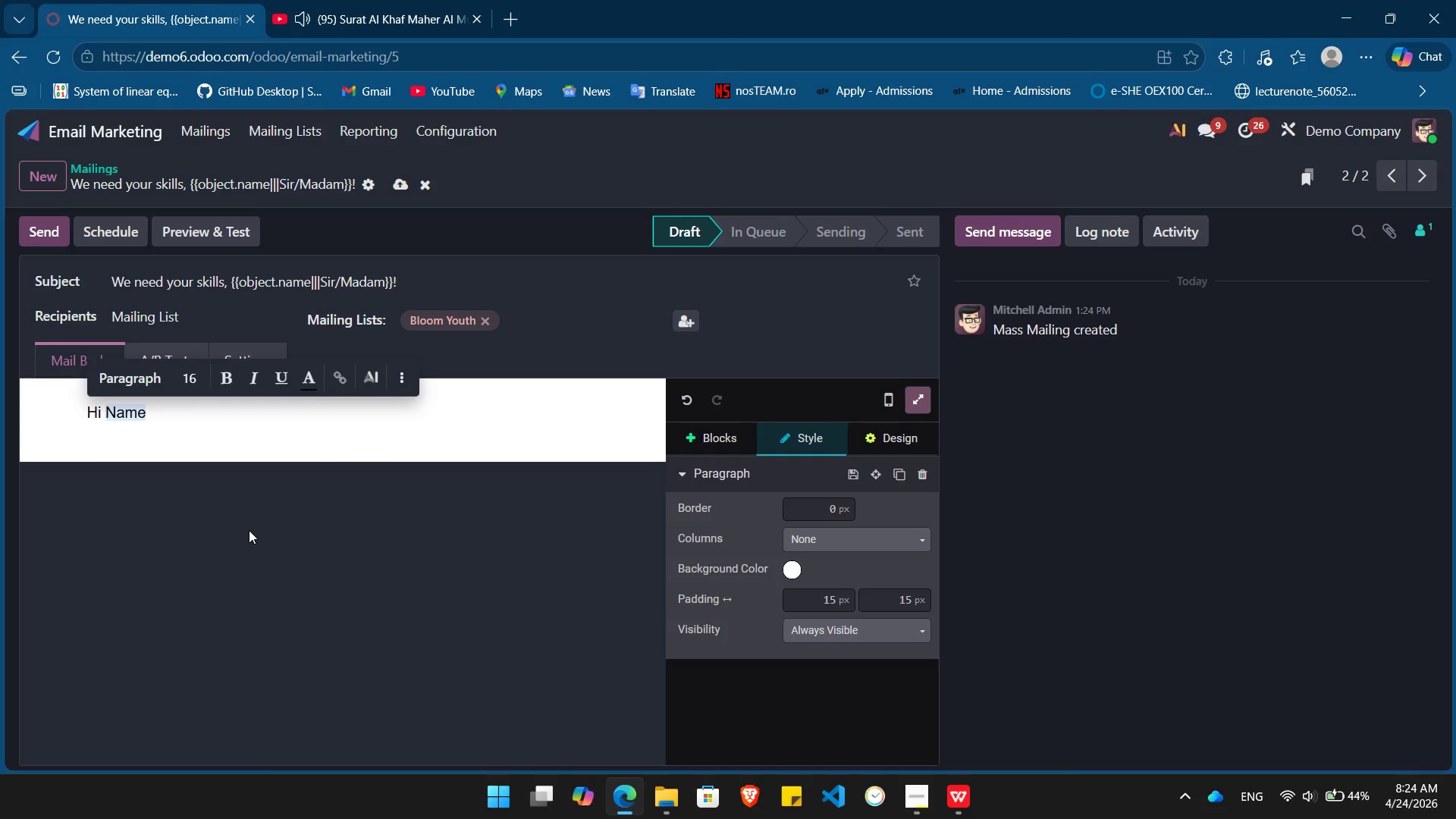 
key(Comma)
 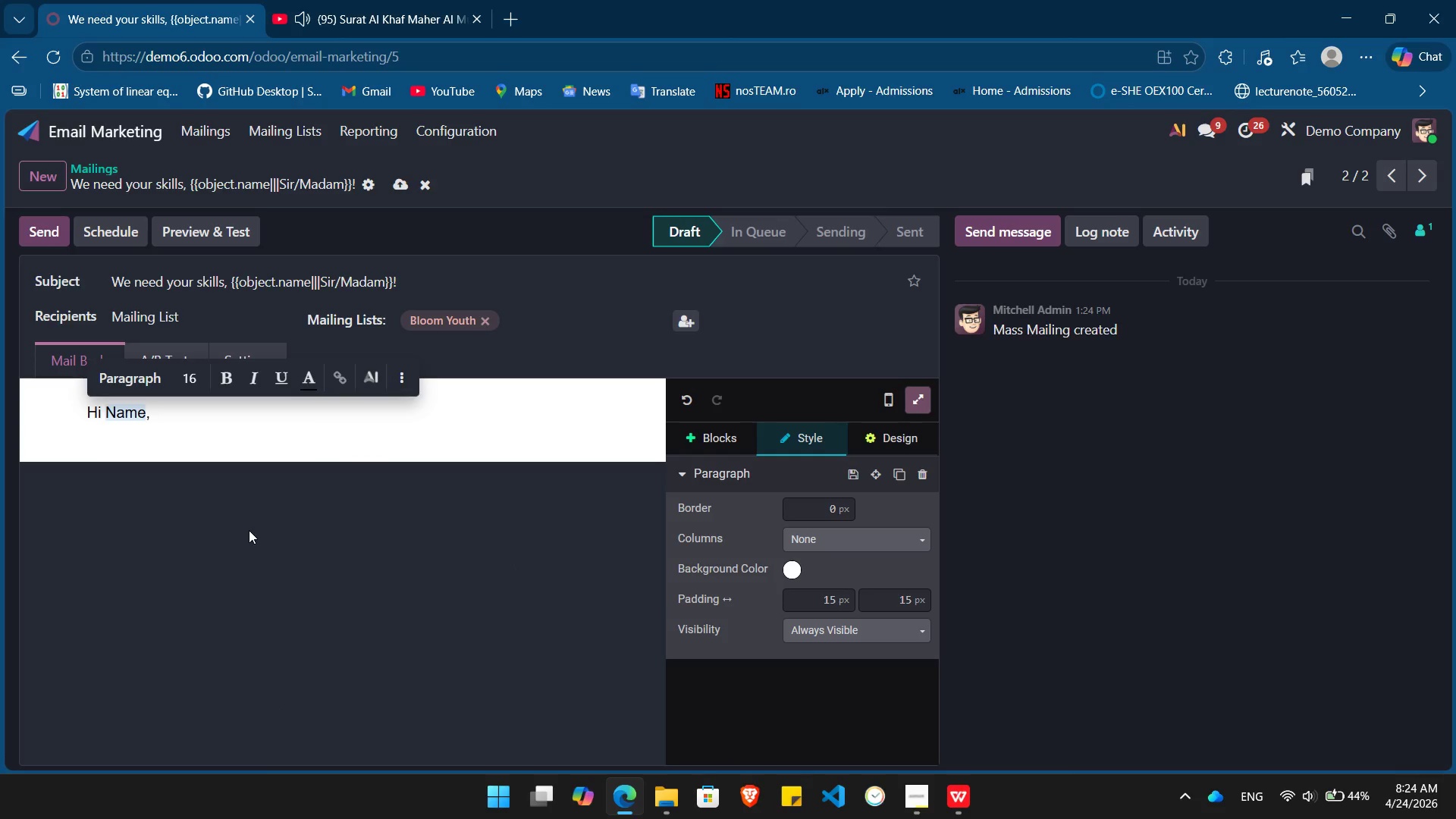 
key(Enter)
 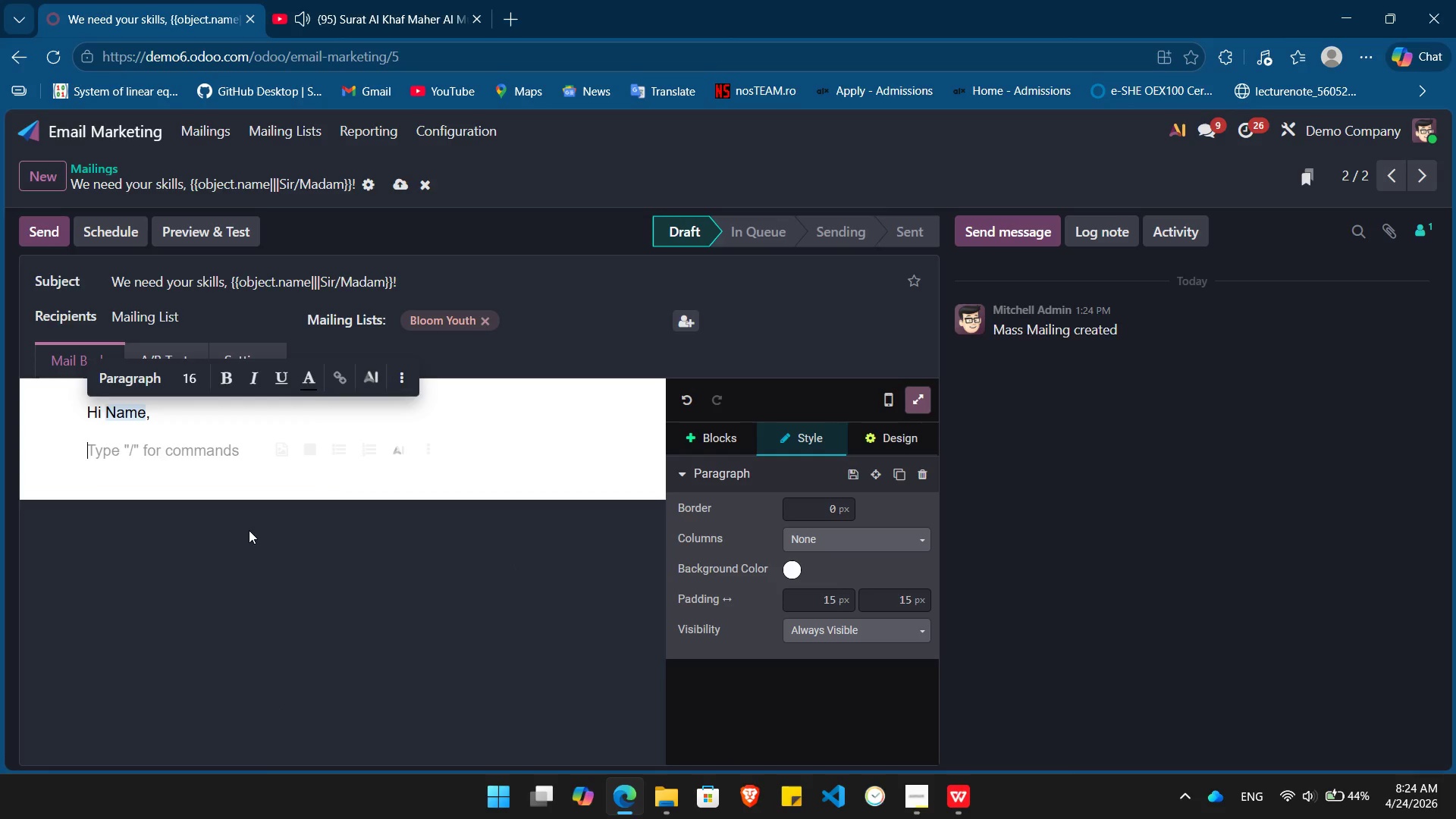 
type(Our students are ready to learn, and now we need the experts to show them the way! To mak)
 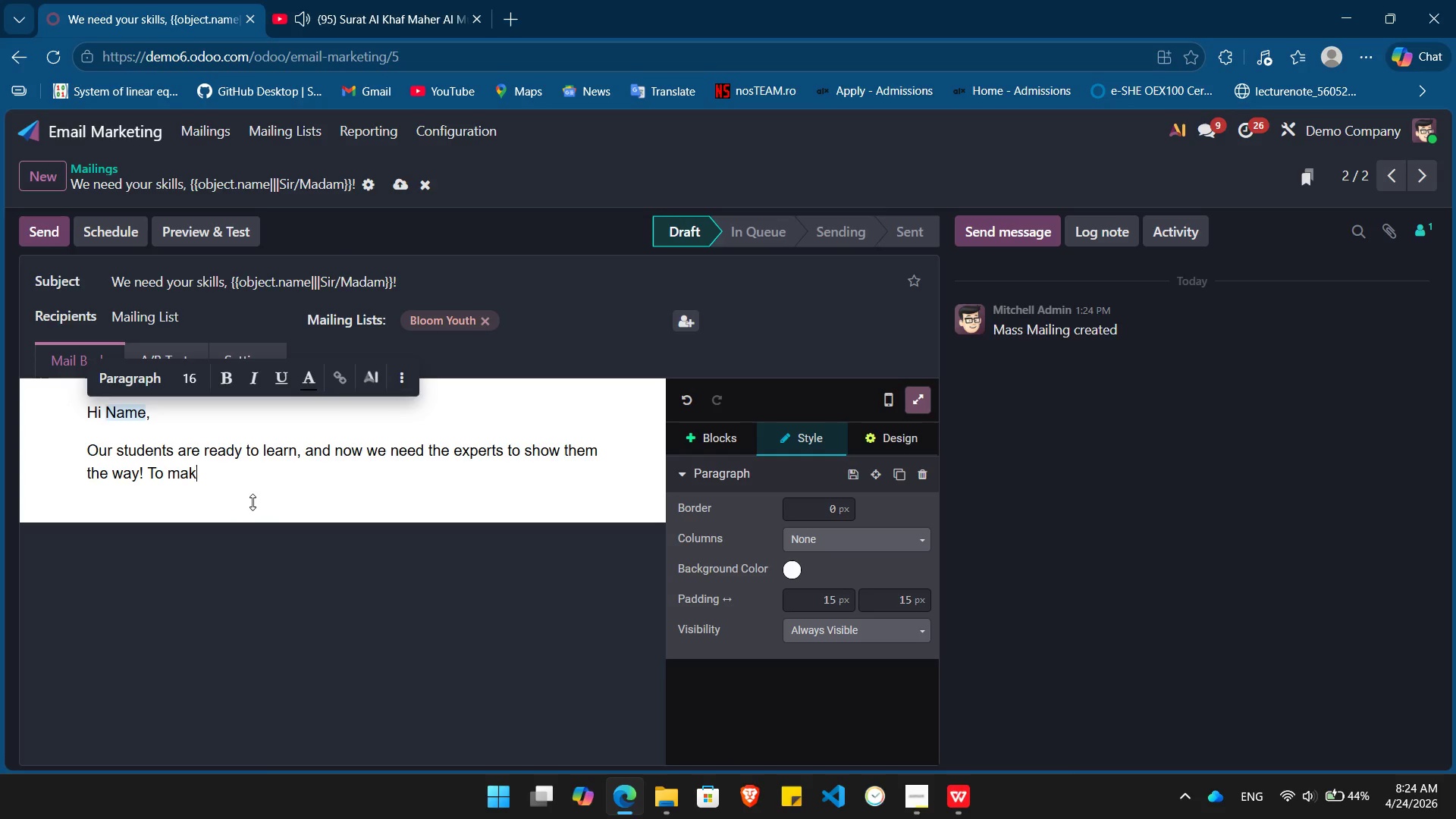 
left_click([242, 482])
 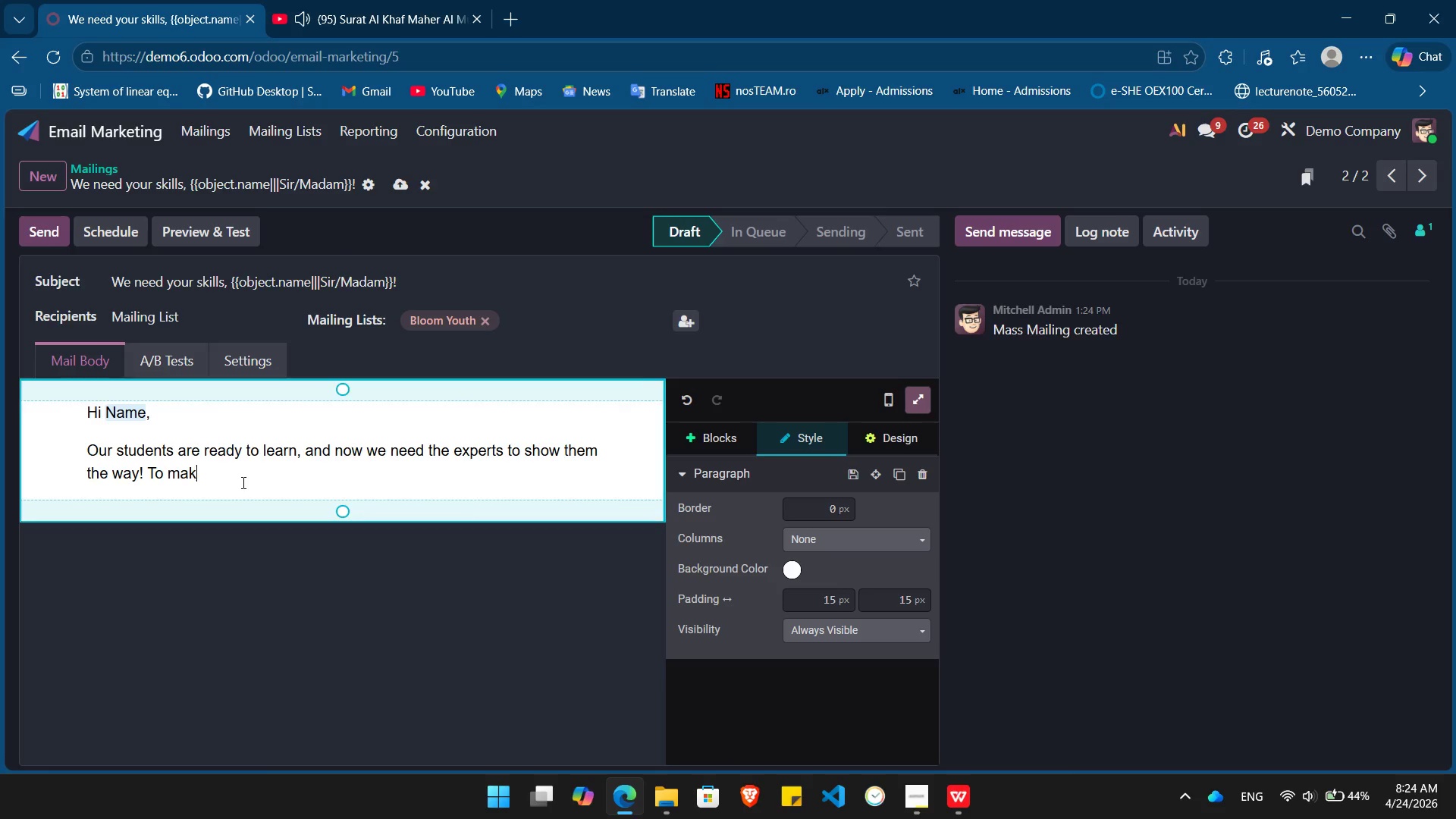 
type(e "Summer Stra)
key(Backspace)
key(Backspace)
key(Backspace)
type(tagecraft" a success, we are looking for volunterin)
key(Backspace)
key(Backspace)
key(Backspace)
type(ers in /)
 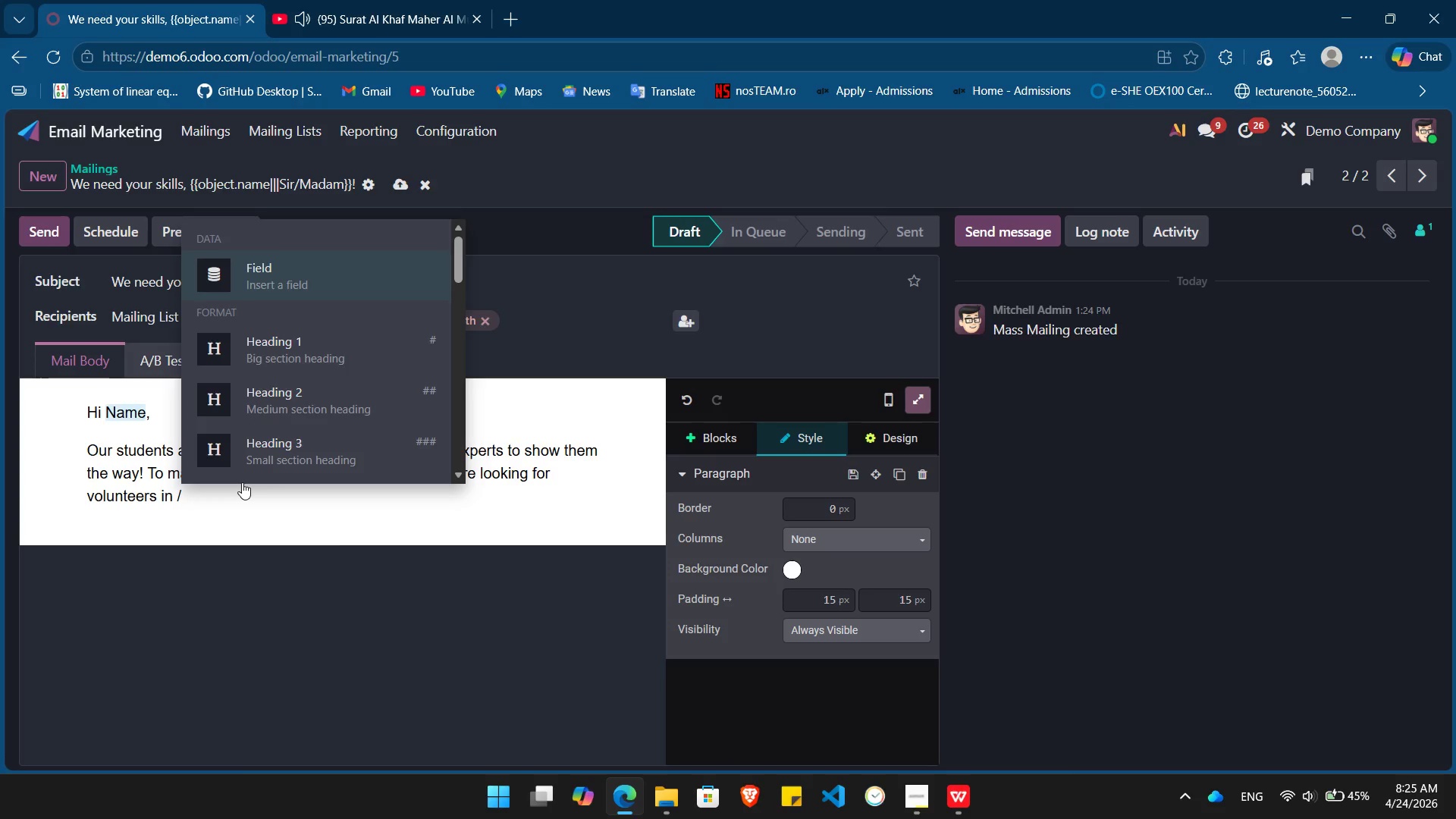 
key(Enter)
 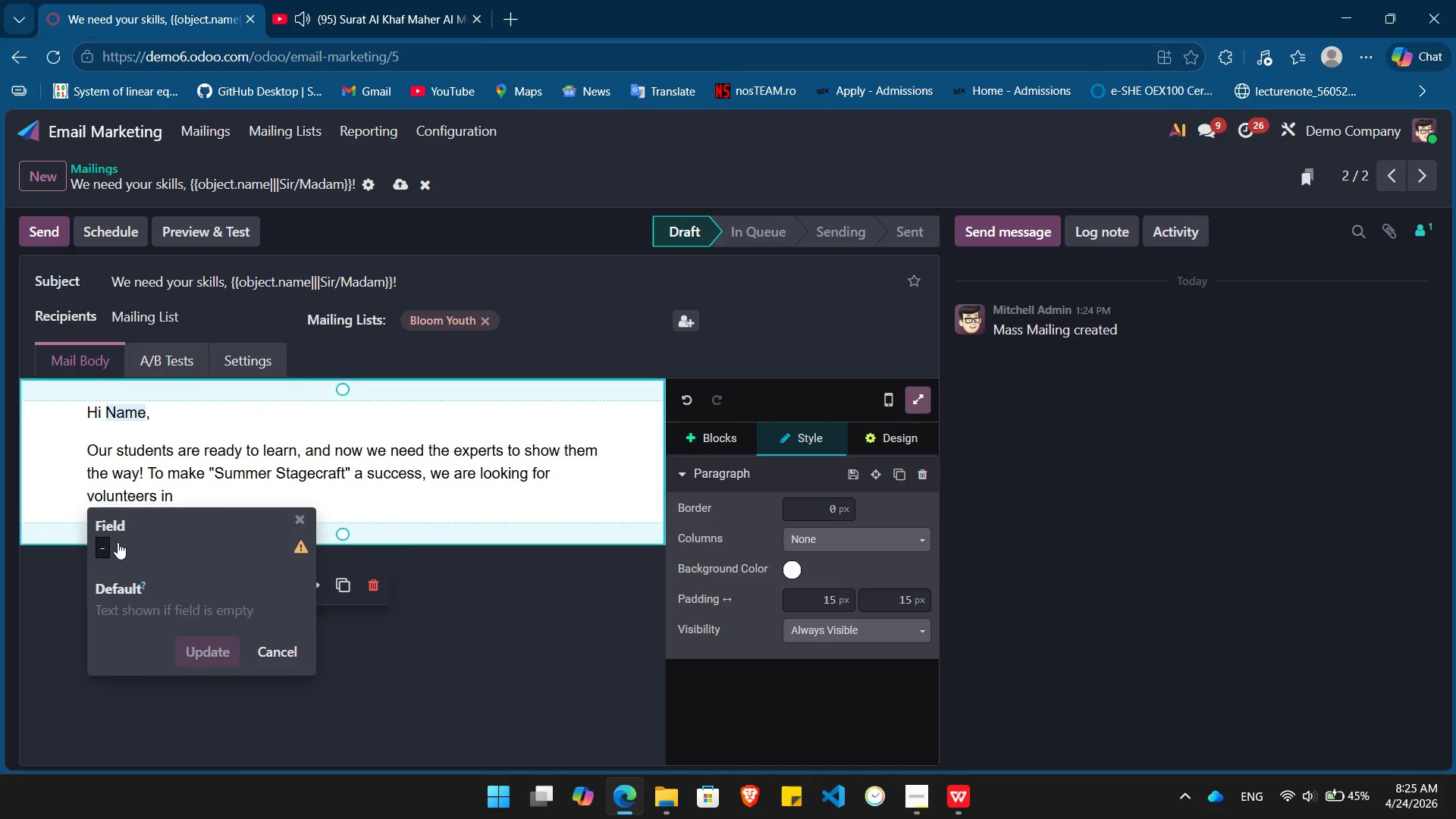 
left_click([118, 547])
 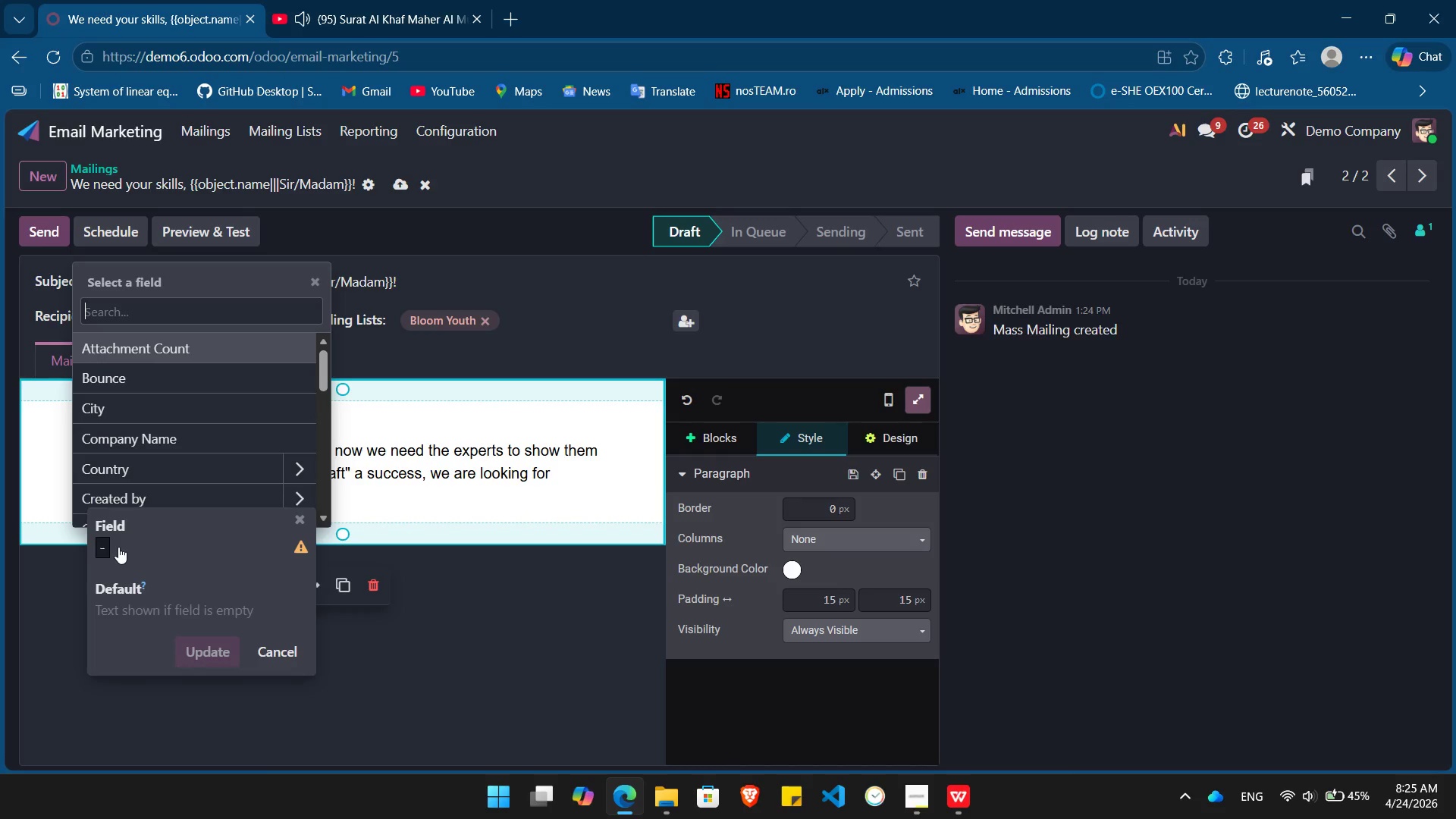 
key(ArrowDown)
 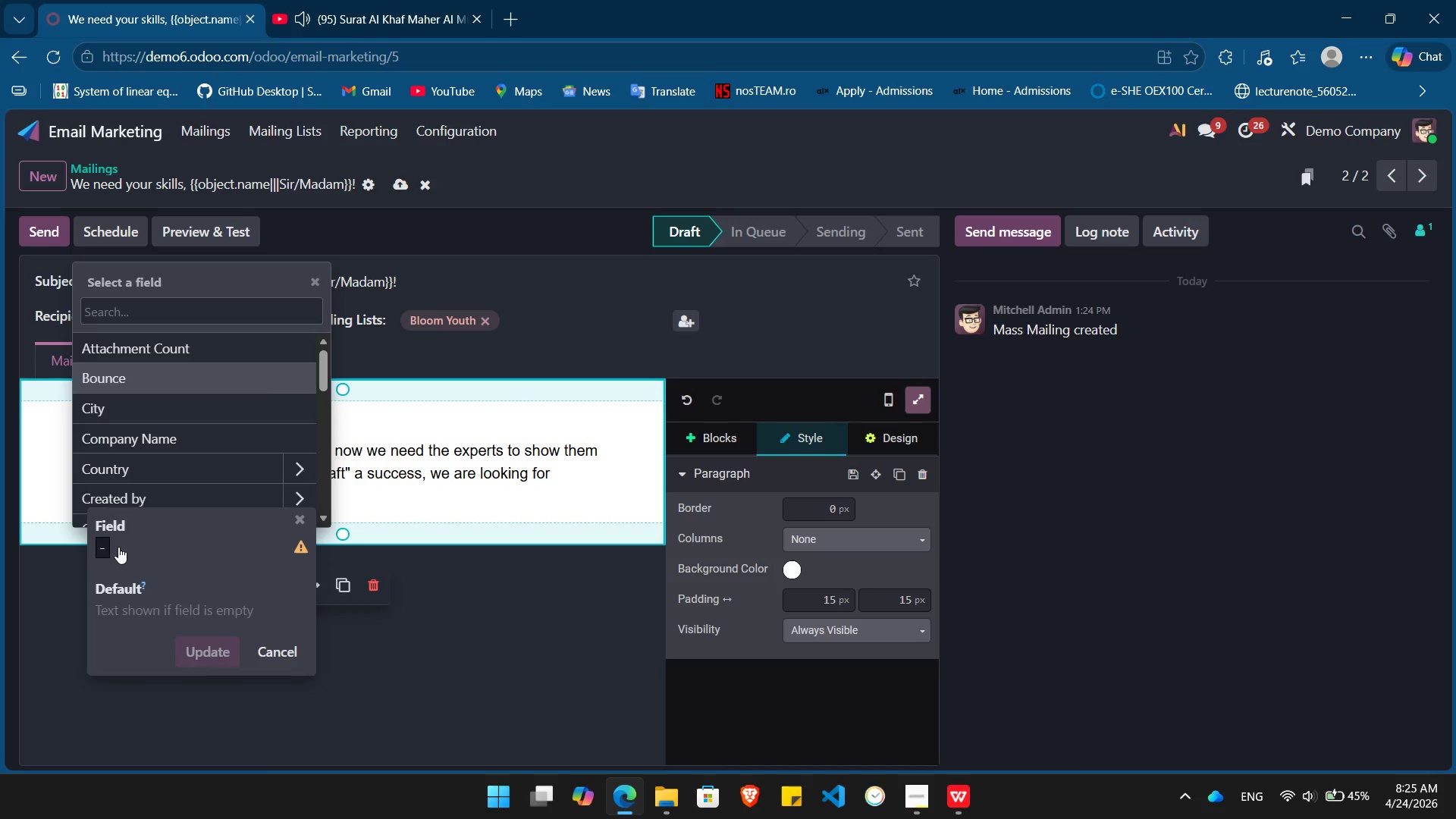 
key(ArrowDown)
 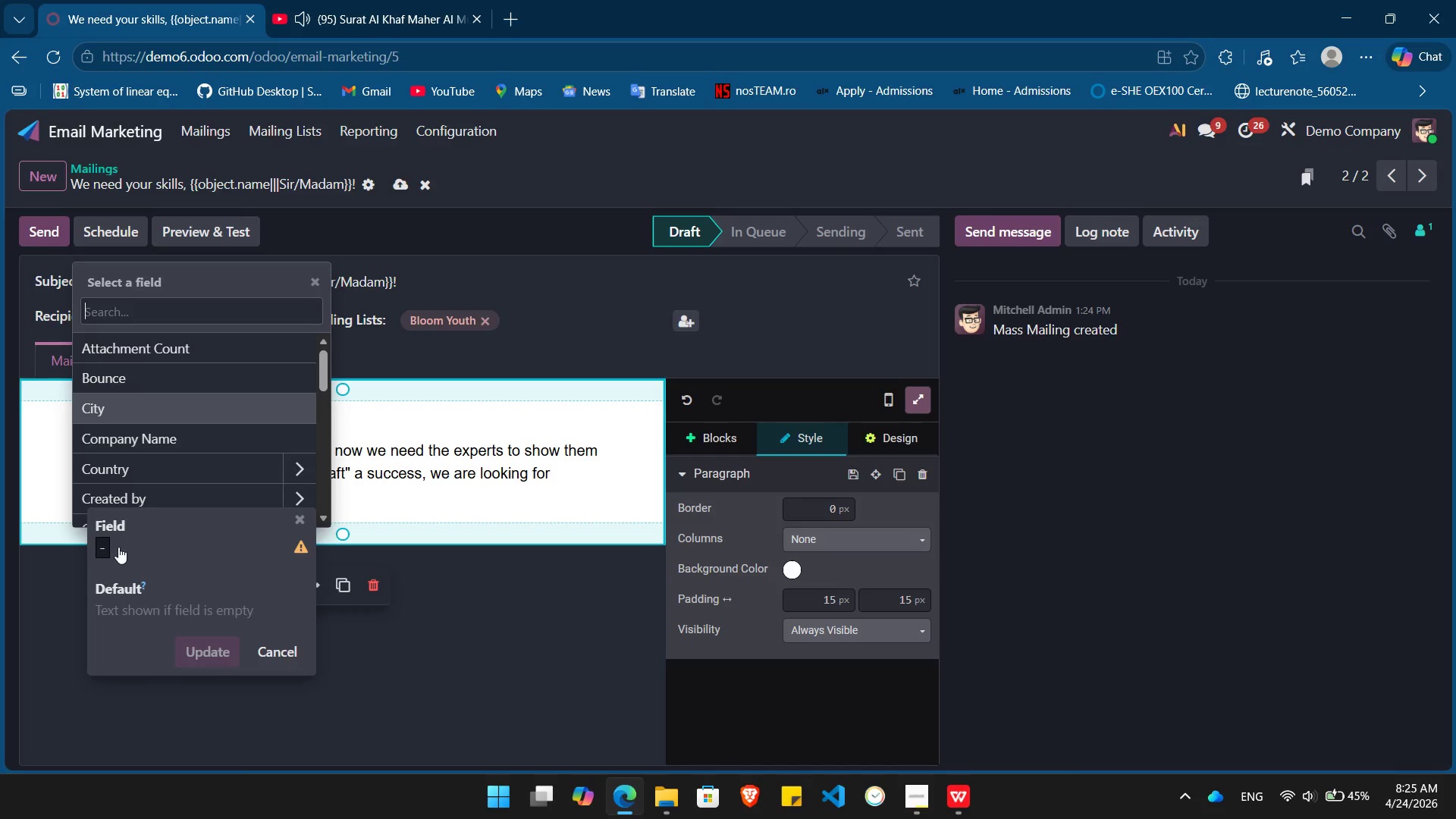 
key(Enter)
 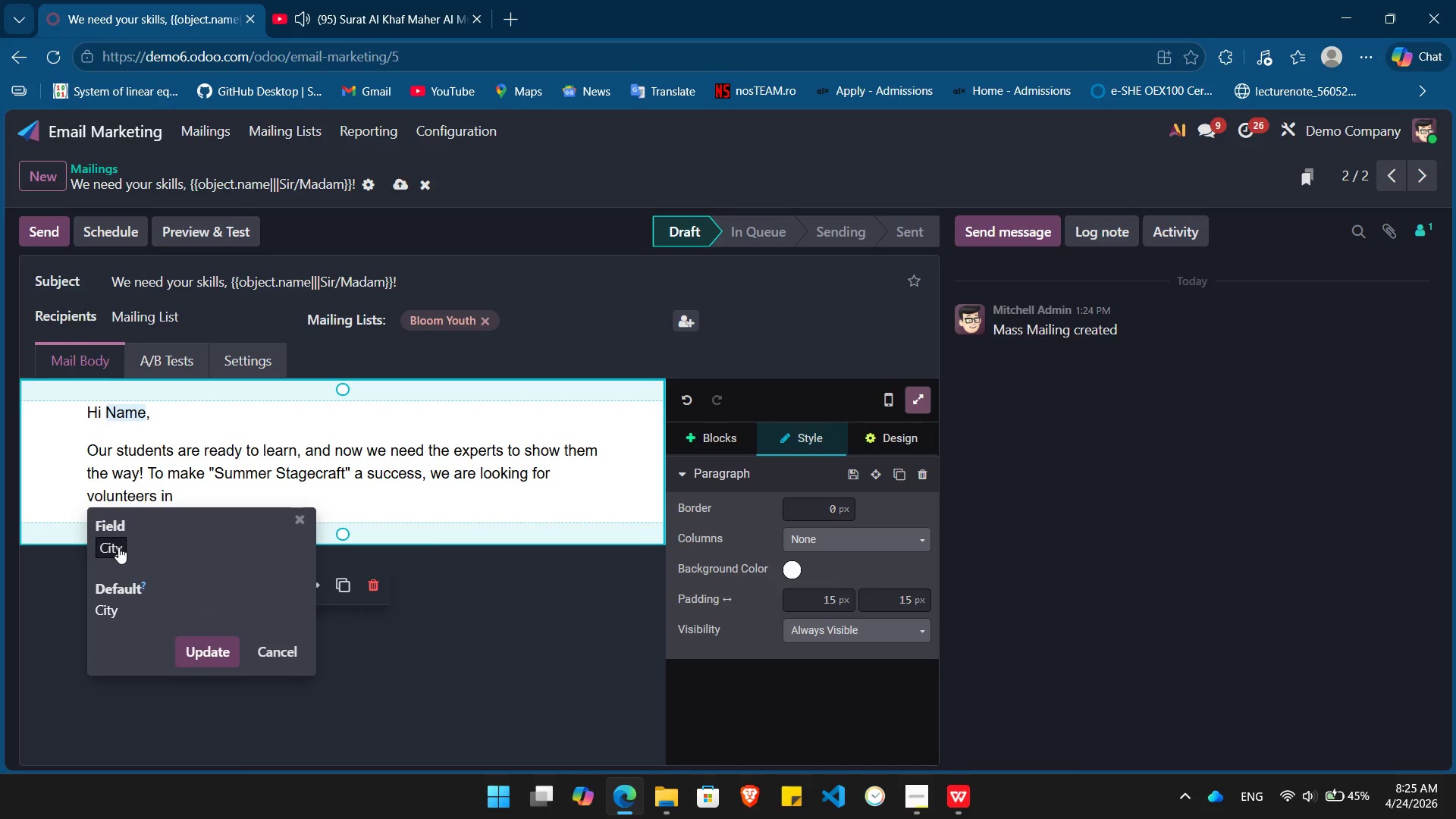 
key(Enter)
 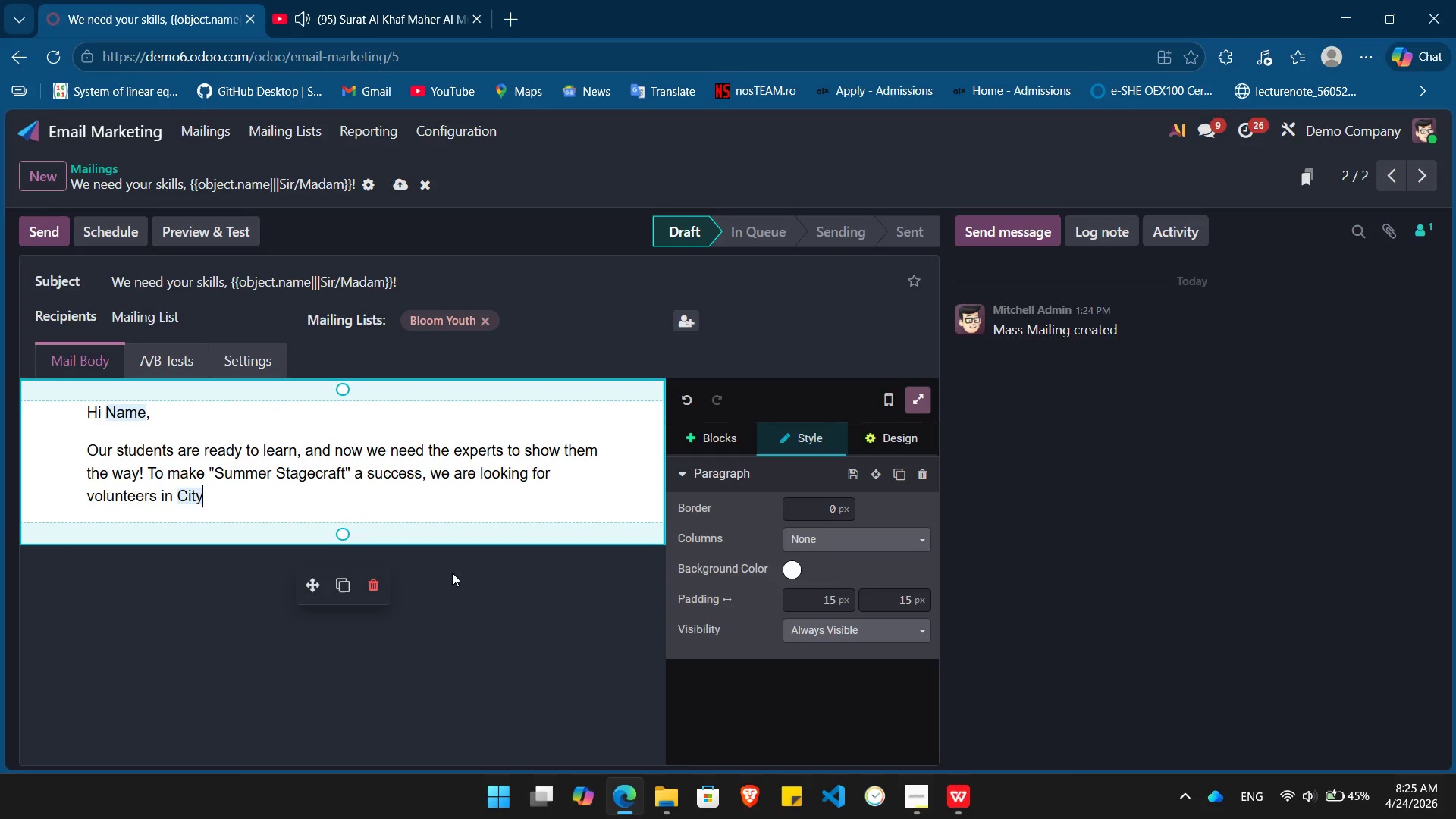 
type( to fill three crit)
key(Backspace)
key(Backspace)
type(itical technical pillars:)
 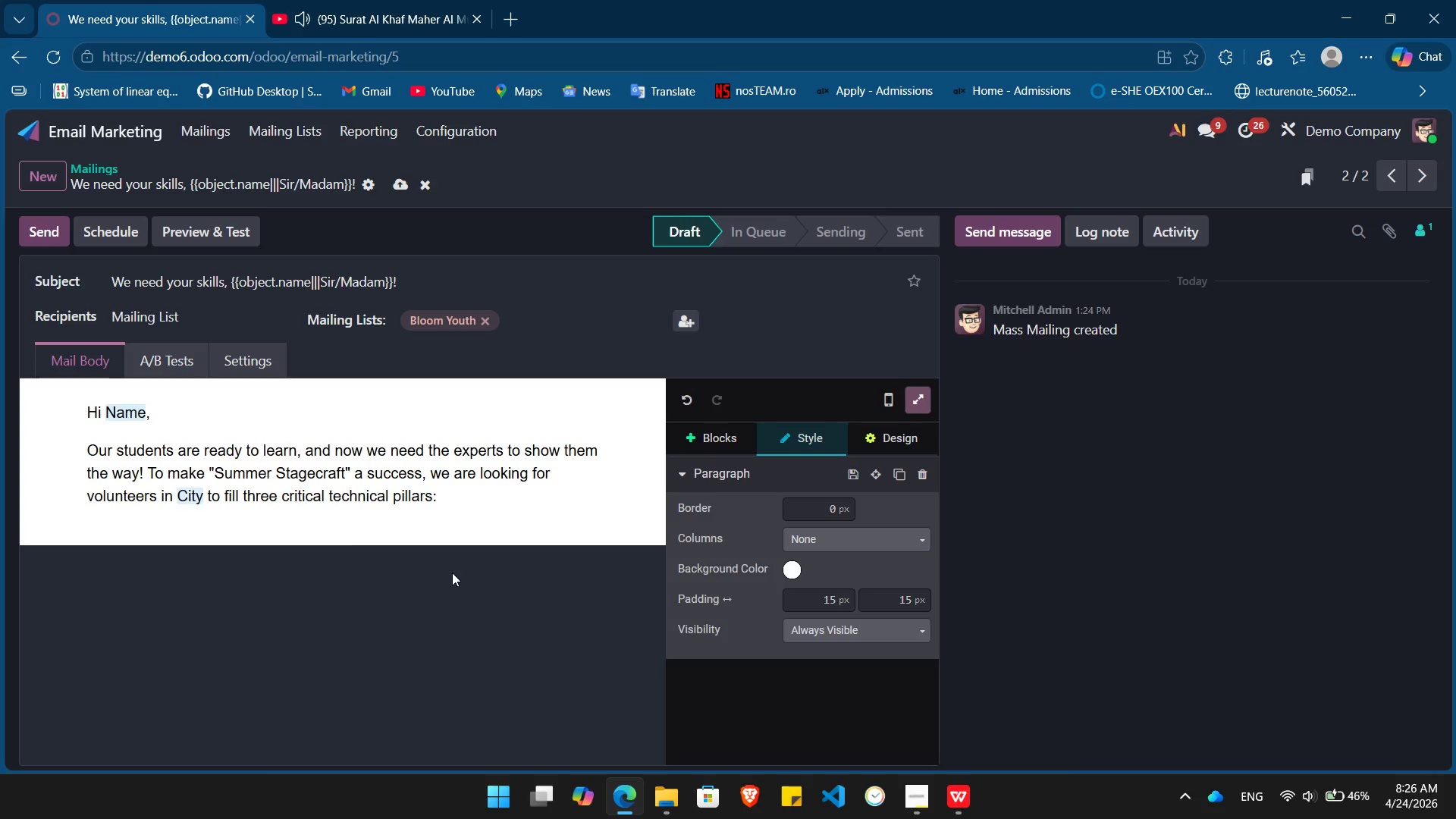 
key(Enter)
 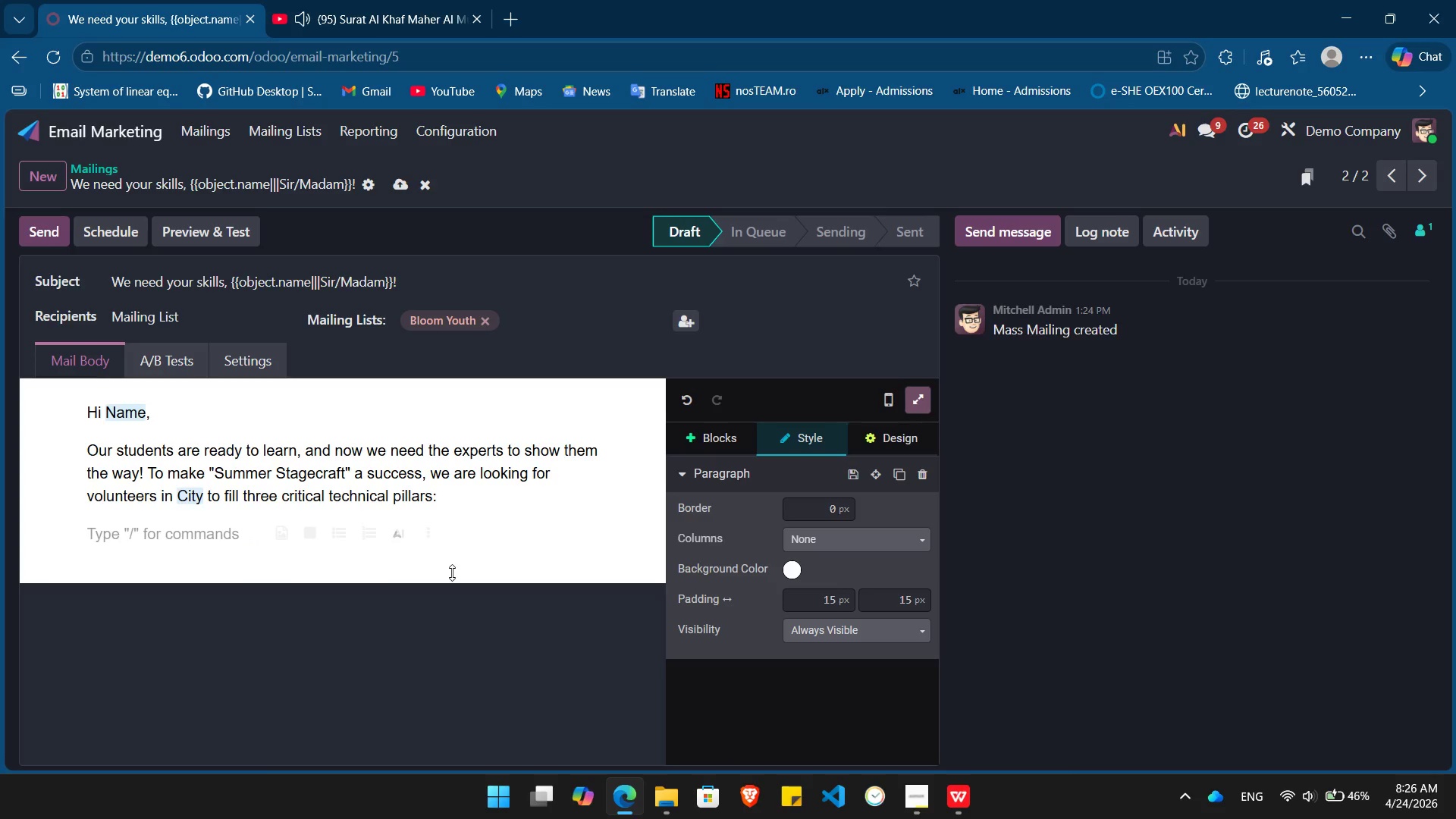 
type(/bu)
 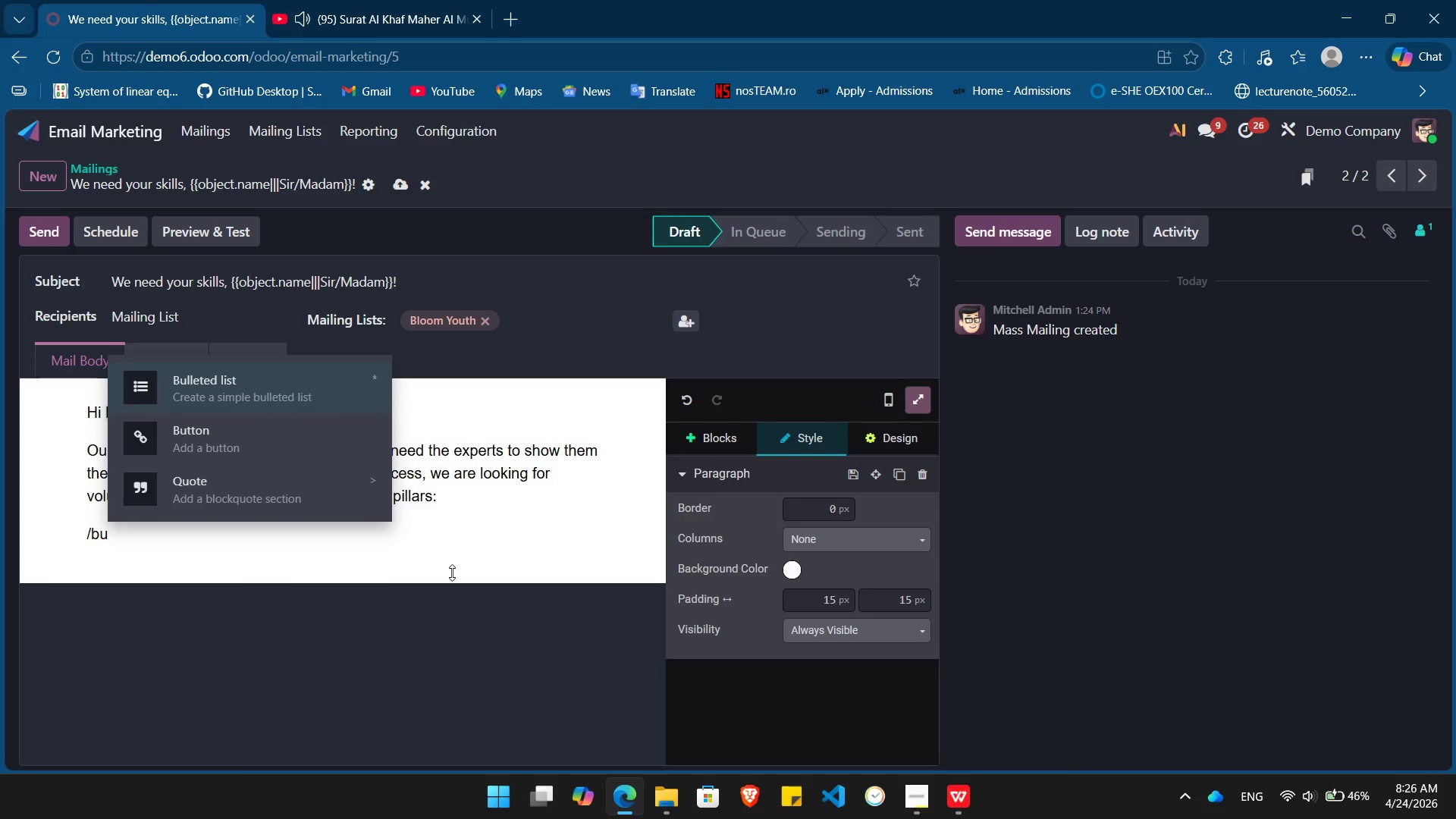 
key(Enter)
 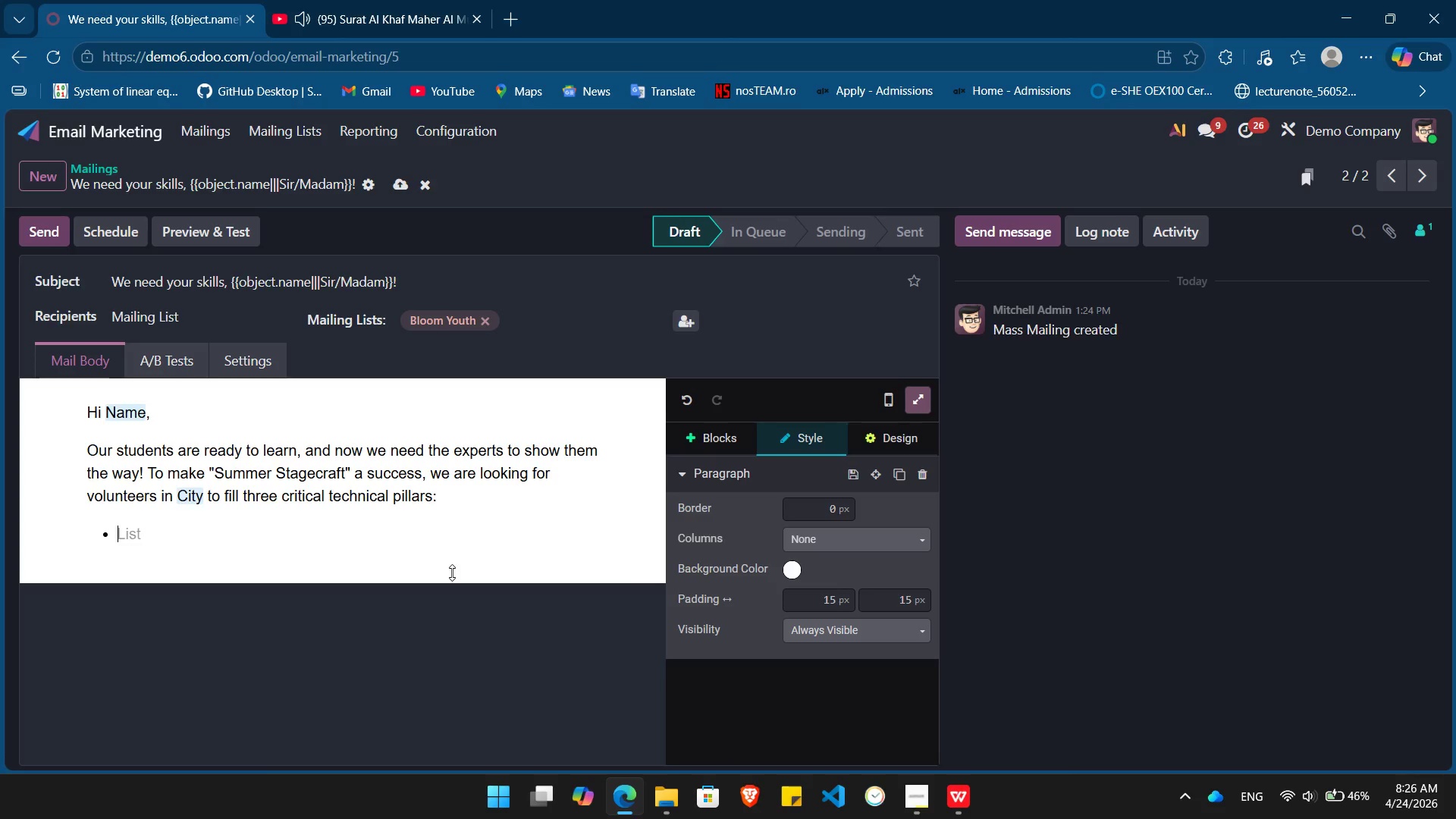 
key(Control+ControlLeft)
 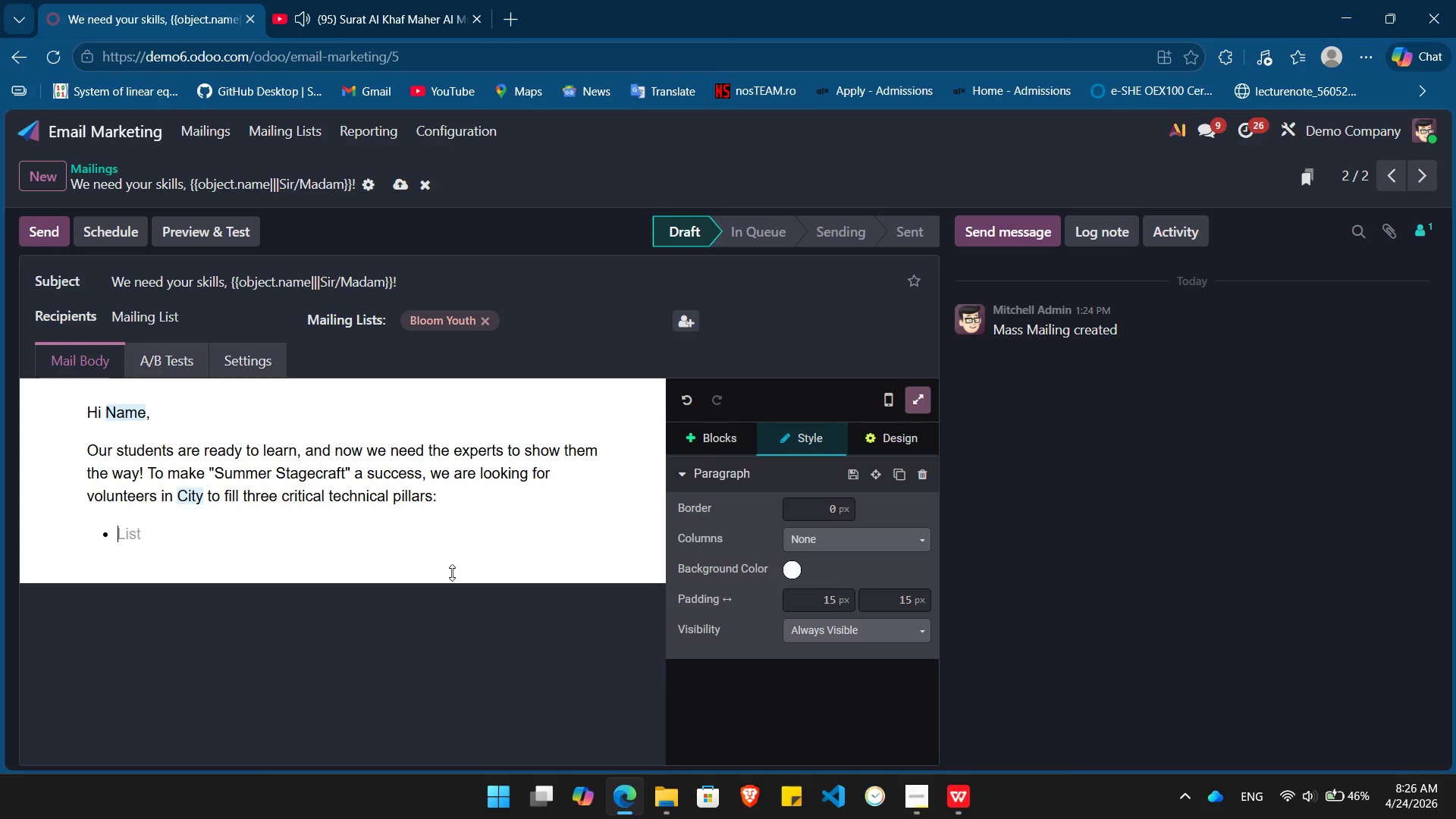 
key(Control+B)
 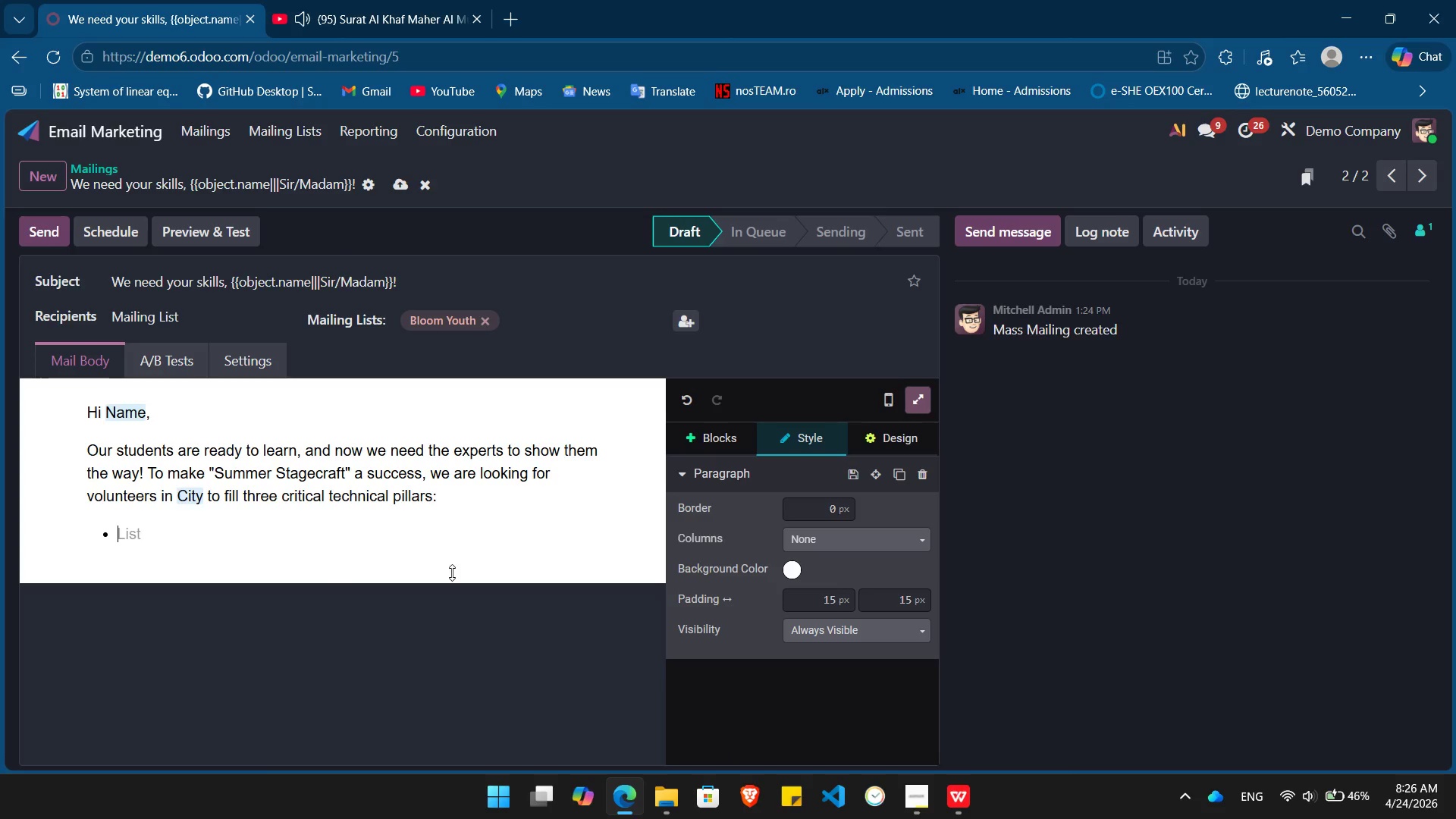 
type(Set Painters: )
 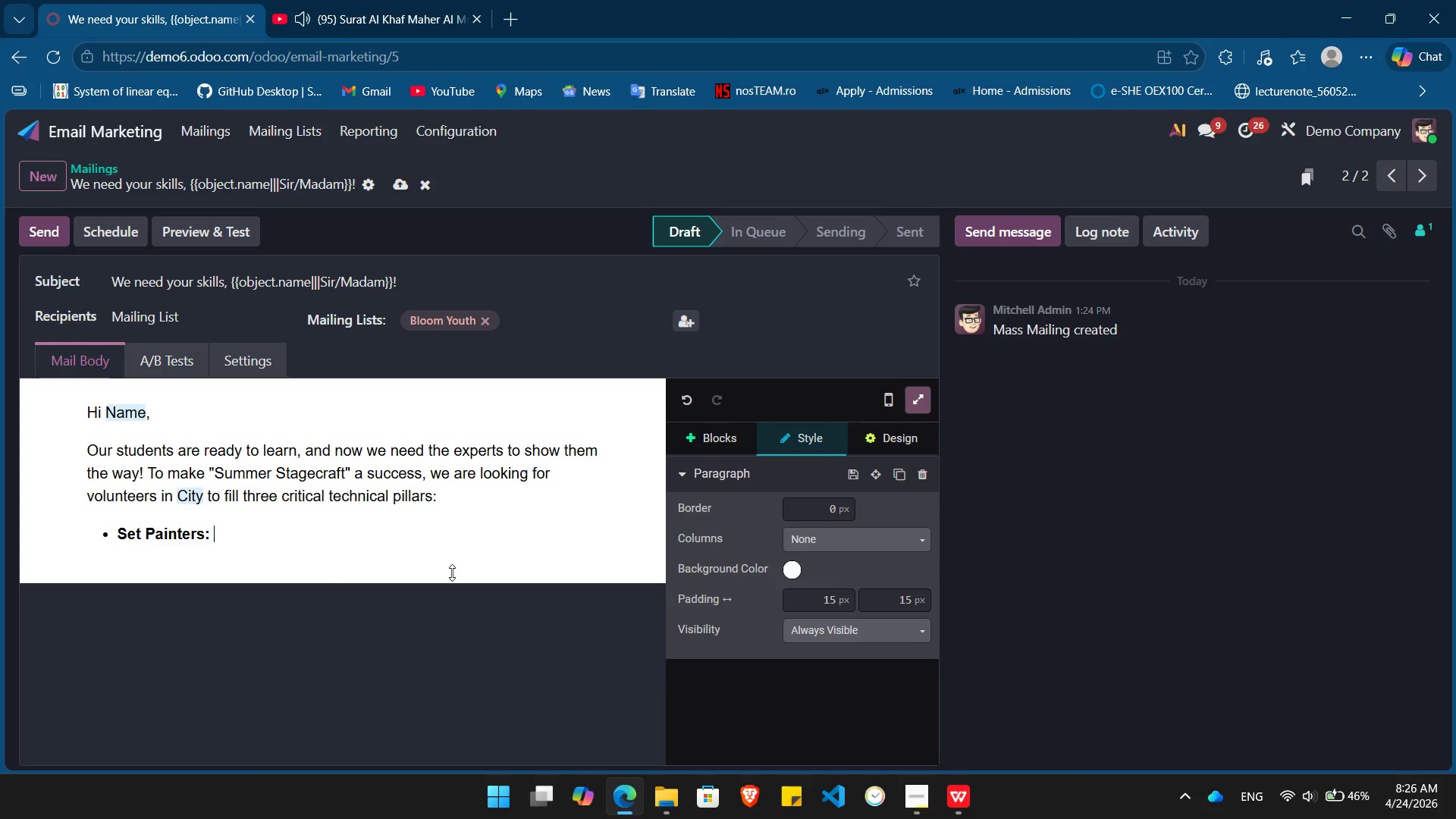 
key(Control+ControlLeft)
 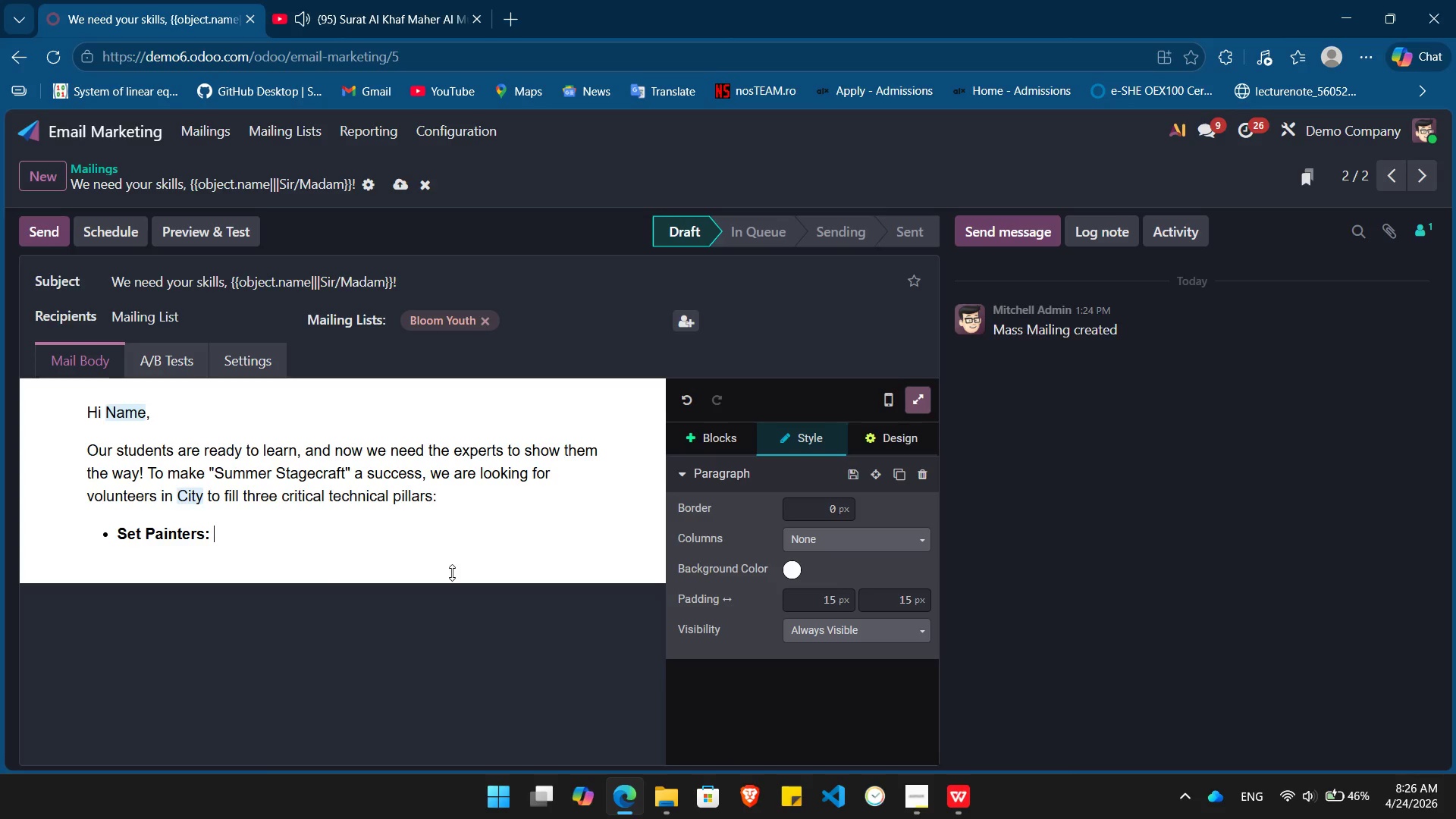 
key(Control+B)
 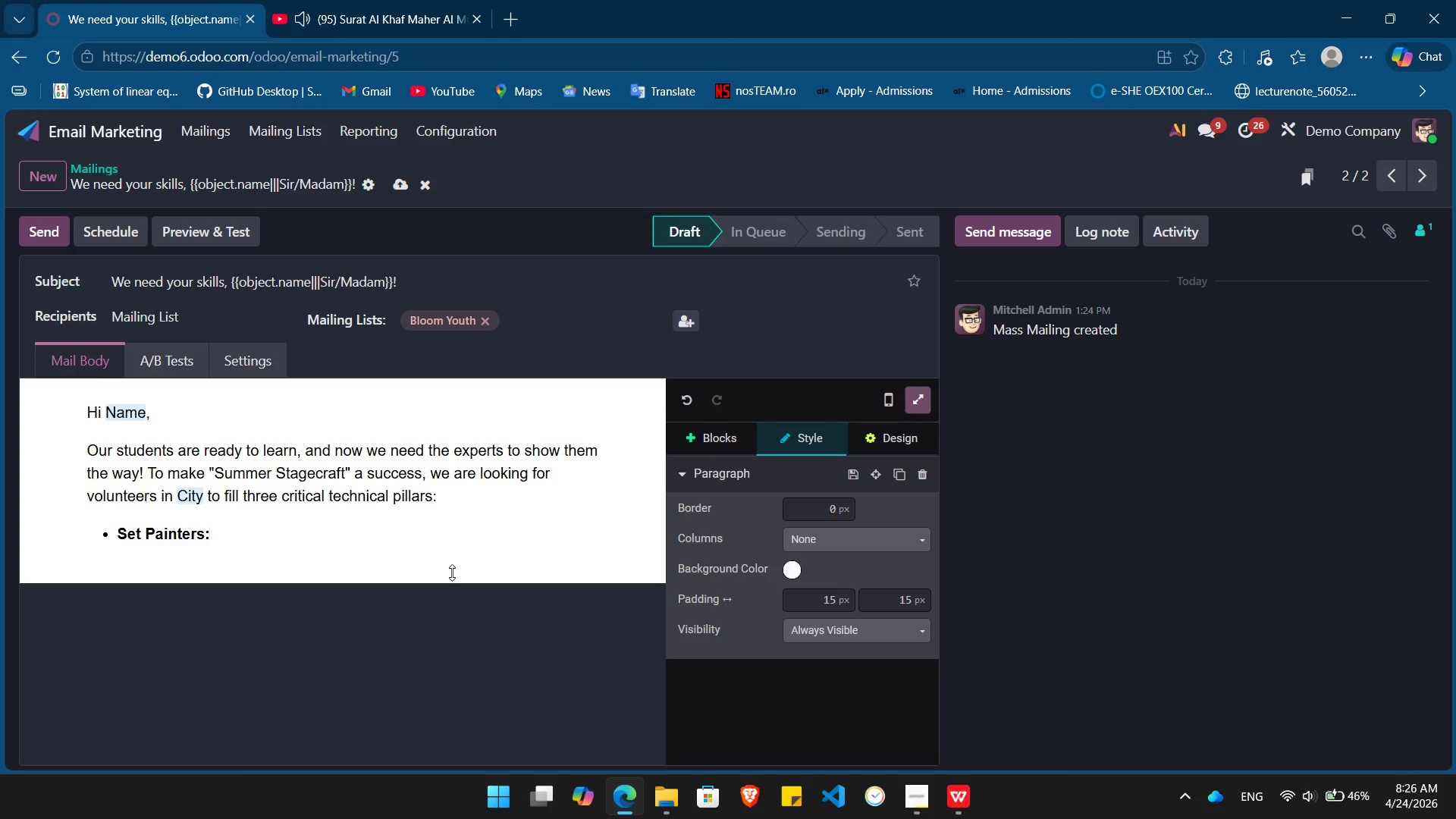 
type(Help students transform raw playwood )
 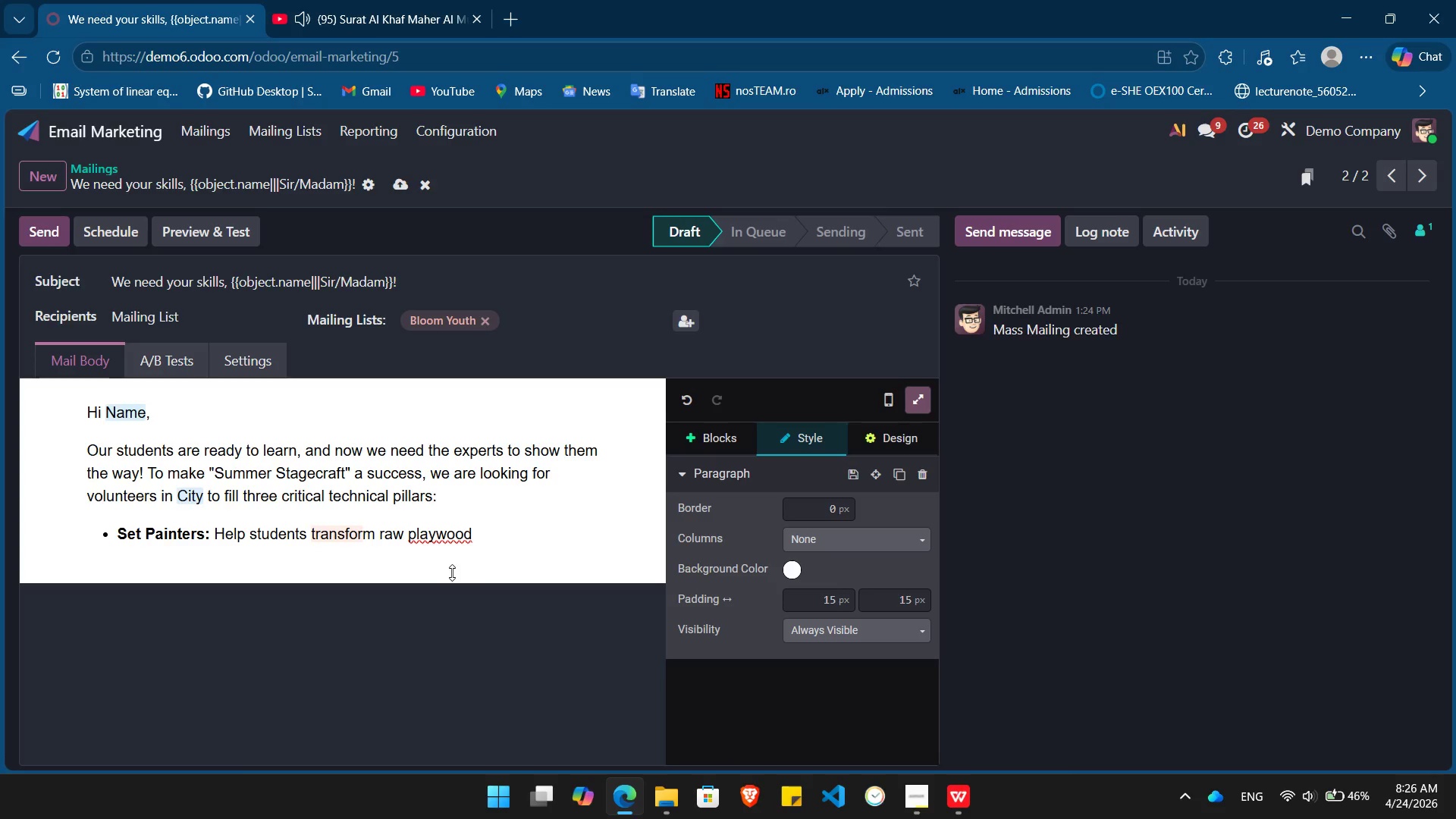 
key(ArrowLeft)
 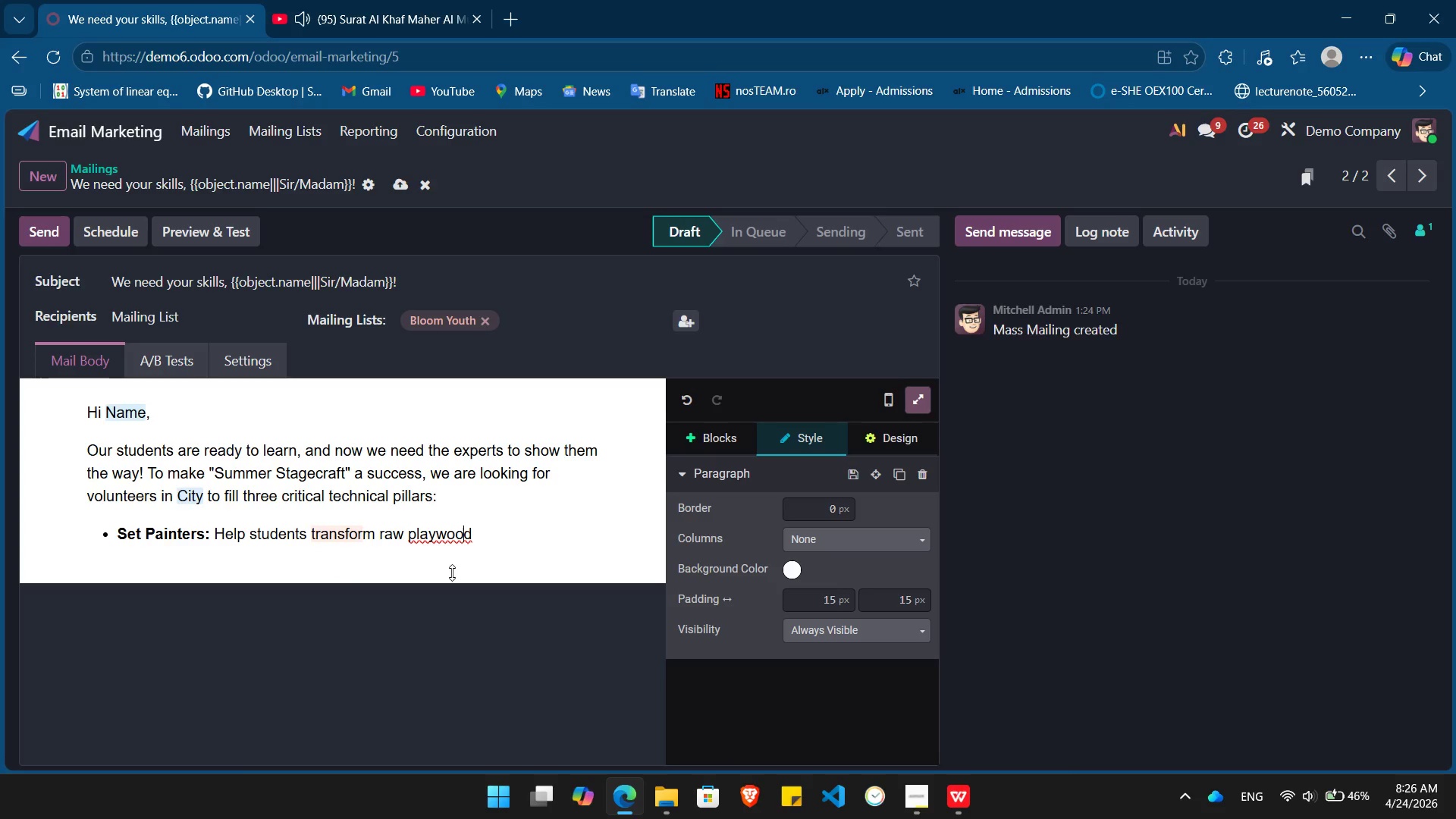 
key(ArrowLeft)
 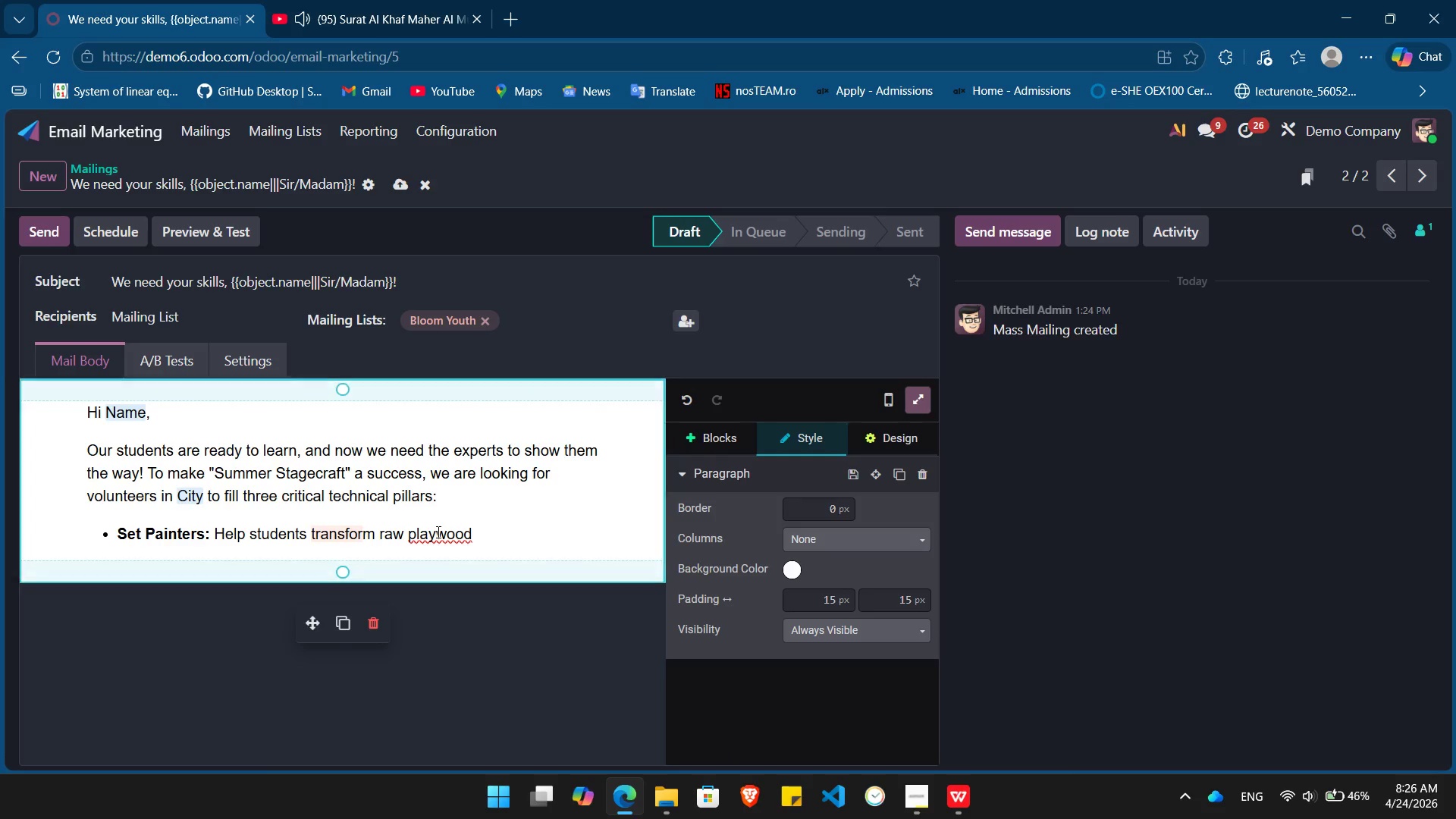 
left_click([437, 532])
 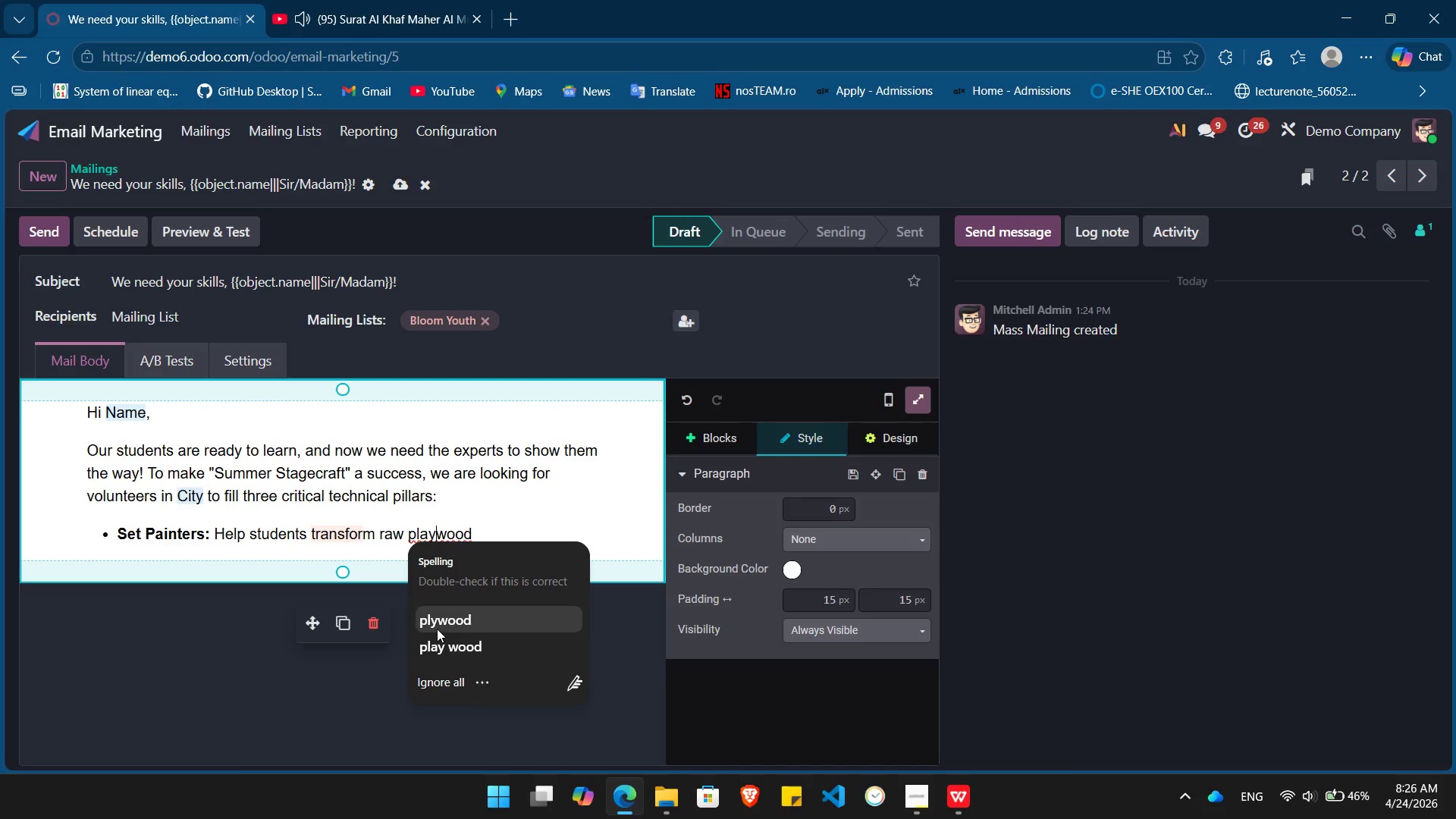 
left_click([441, 624])
 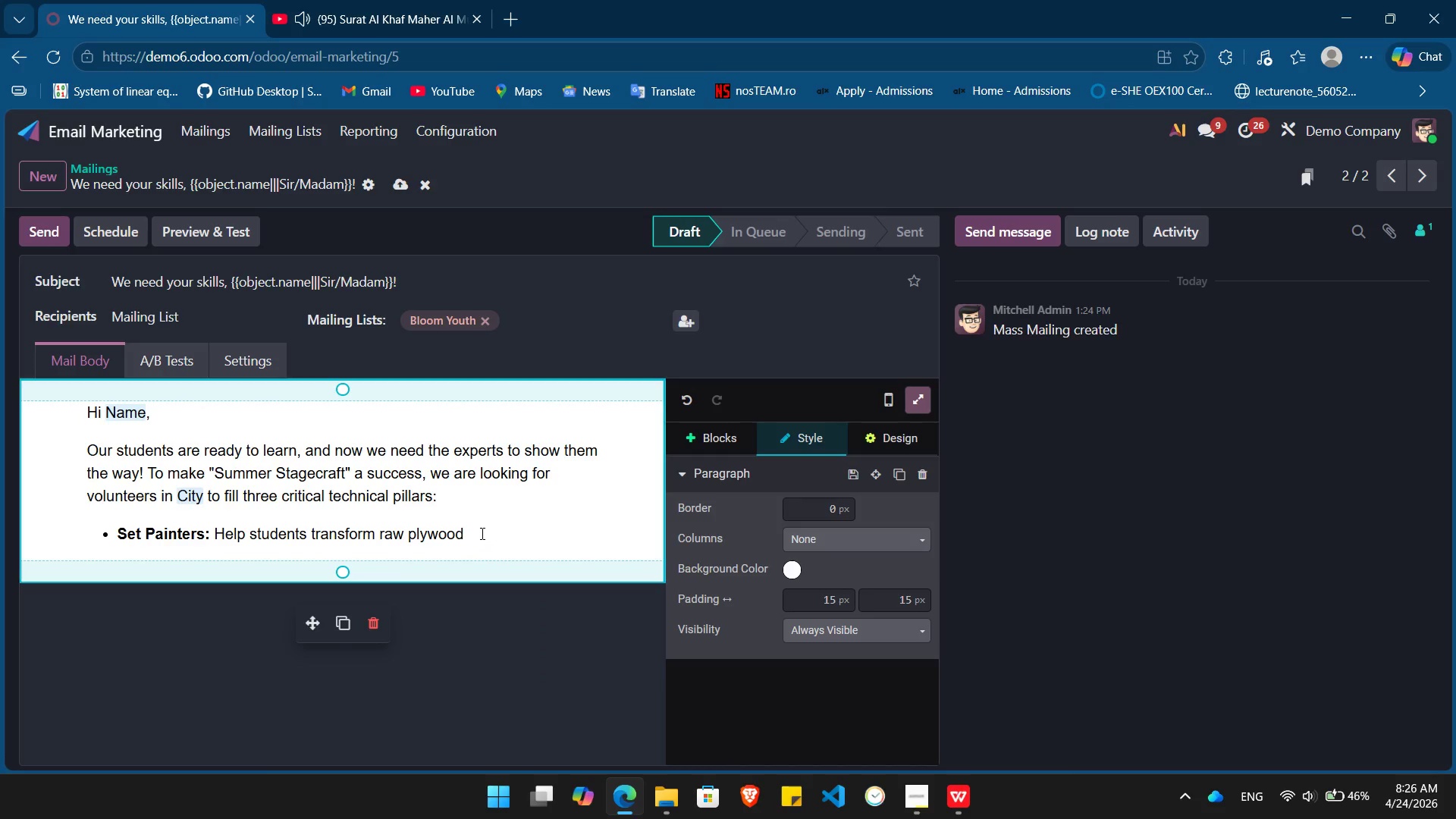 
left_click([481, 532])
 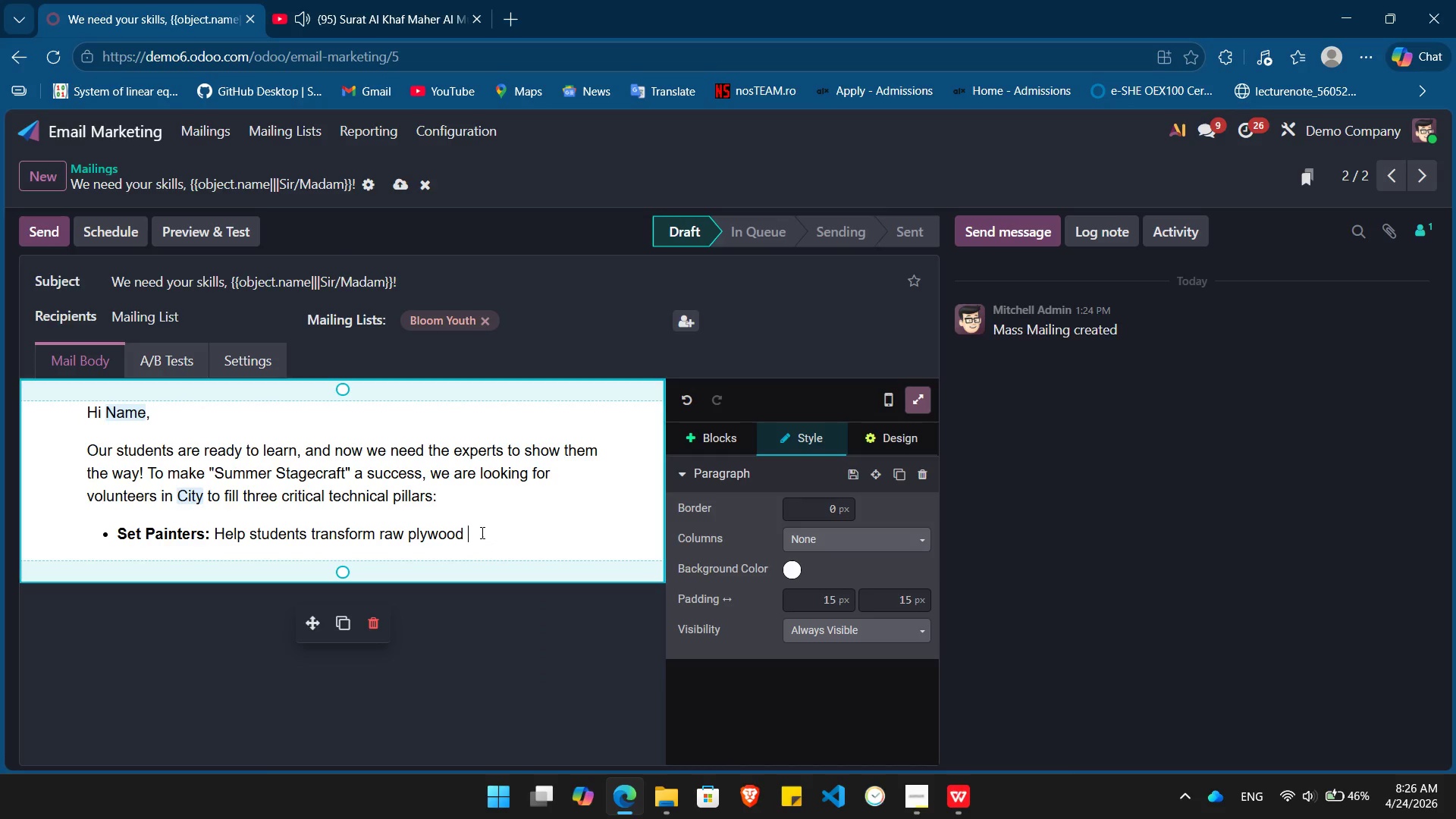 
type(into vibrat)
key(Backspace)
type(nt worlds.)
 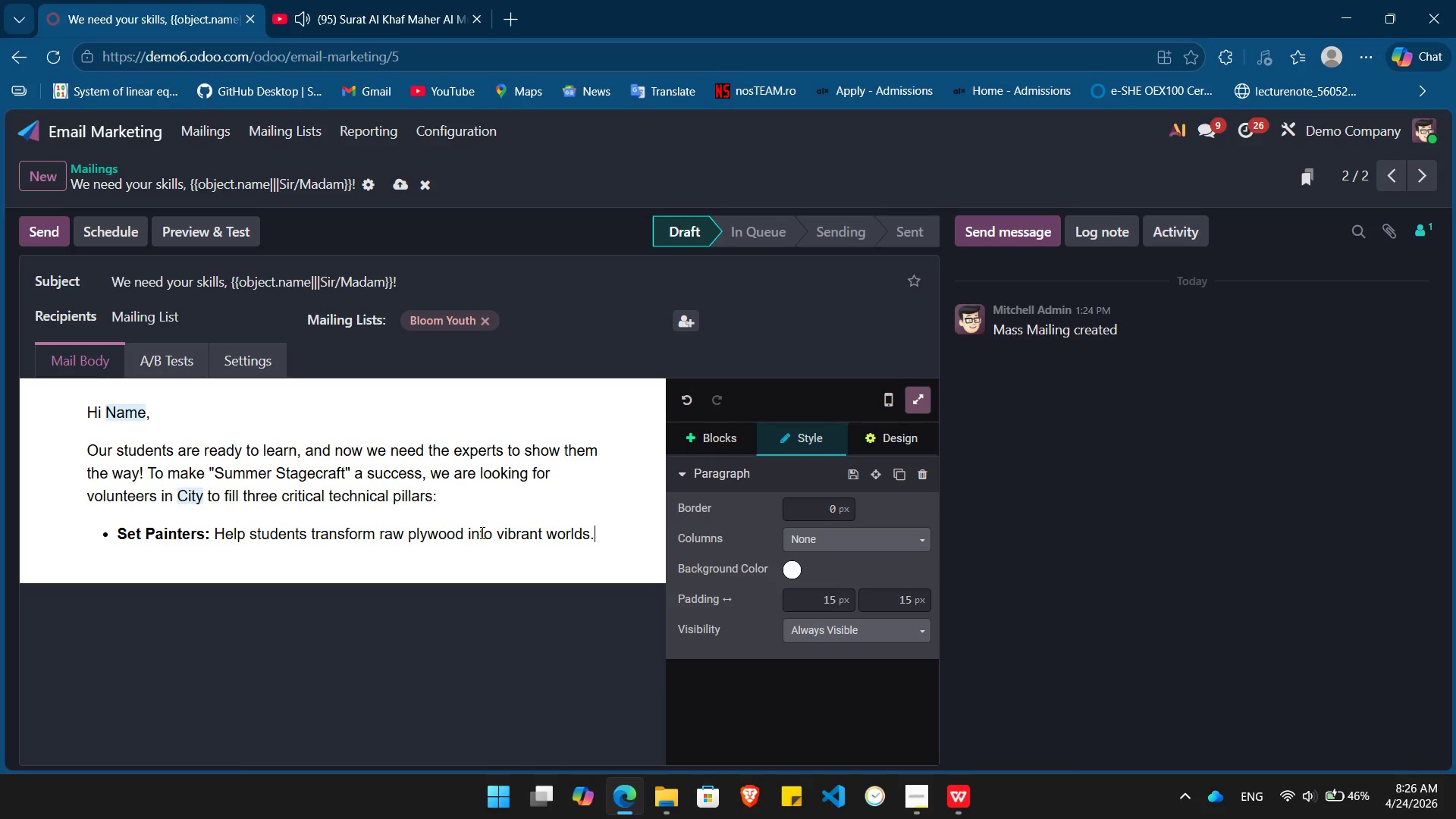 
key(Enter)
 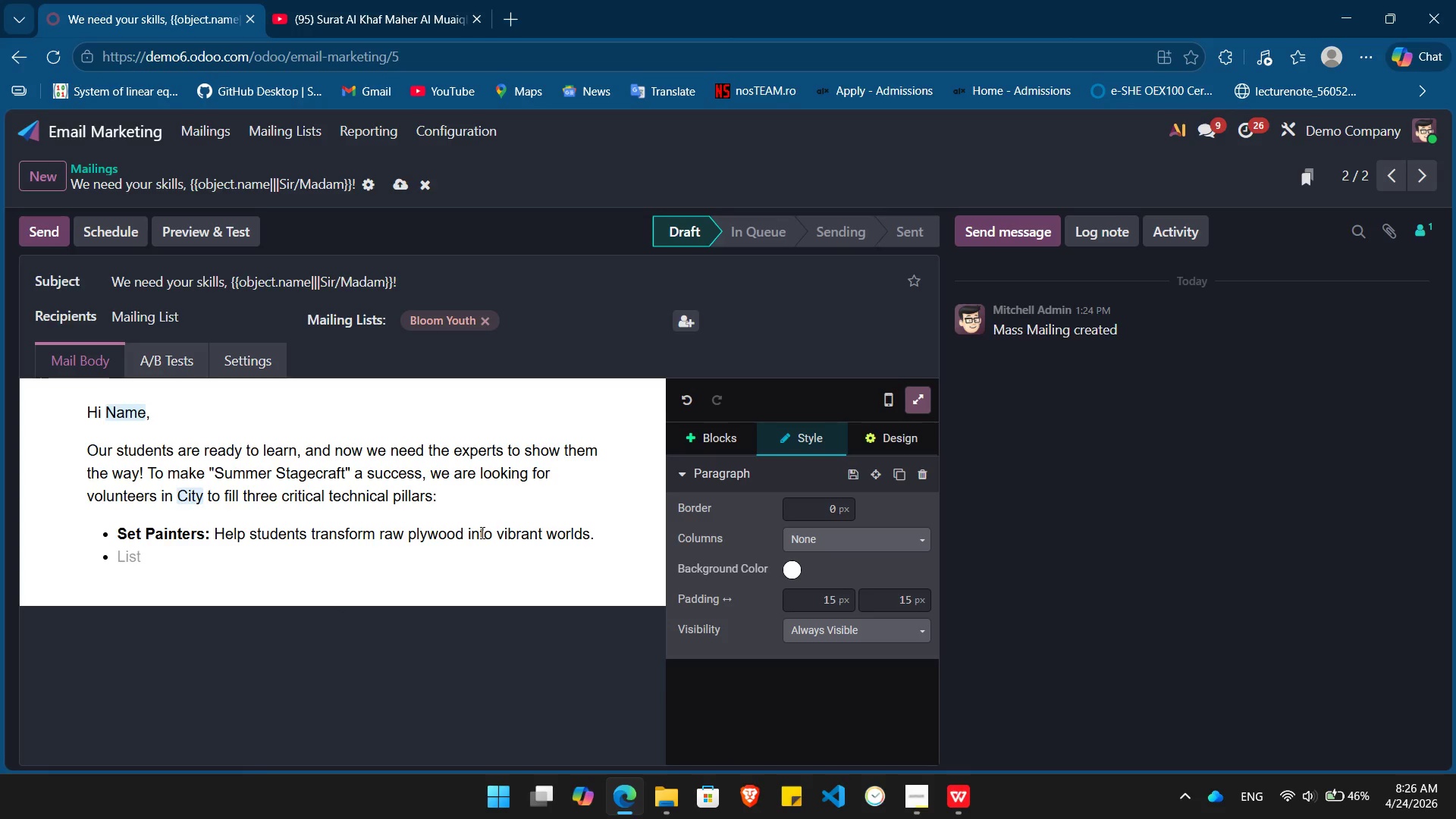 
key(Control+ControlLeft)
 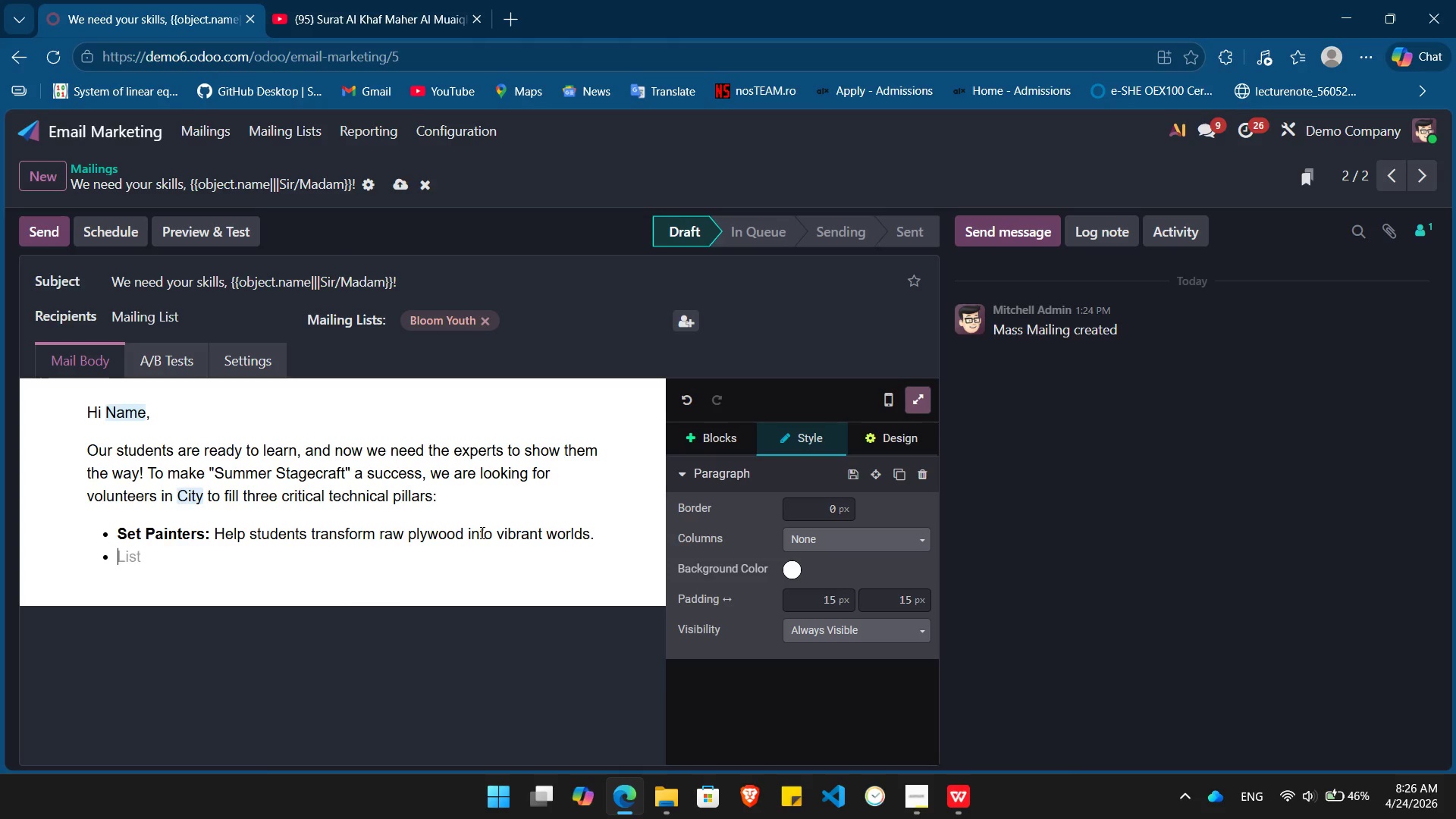 
key(Control+B)
 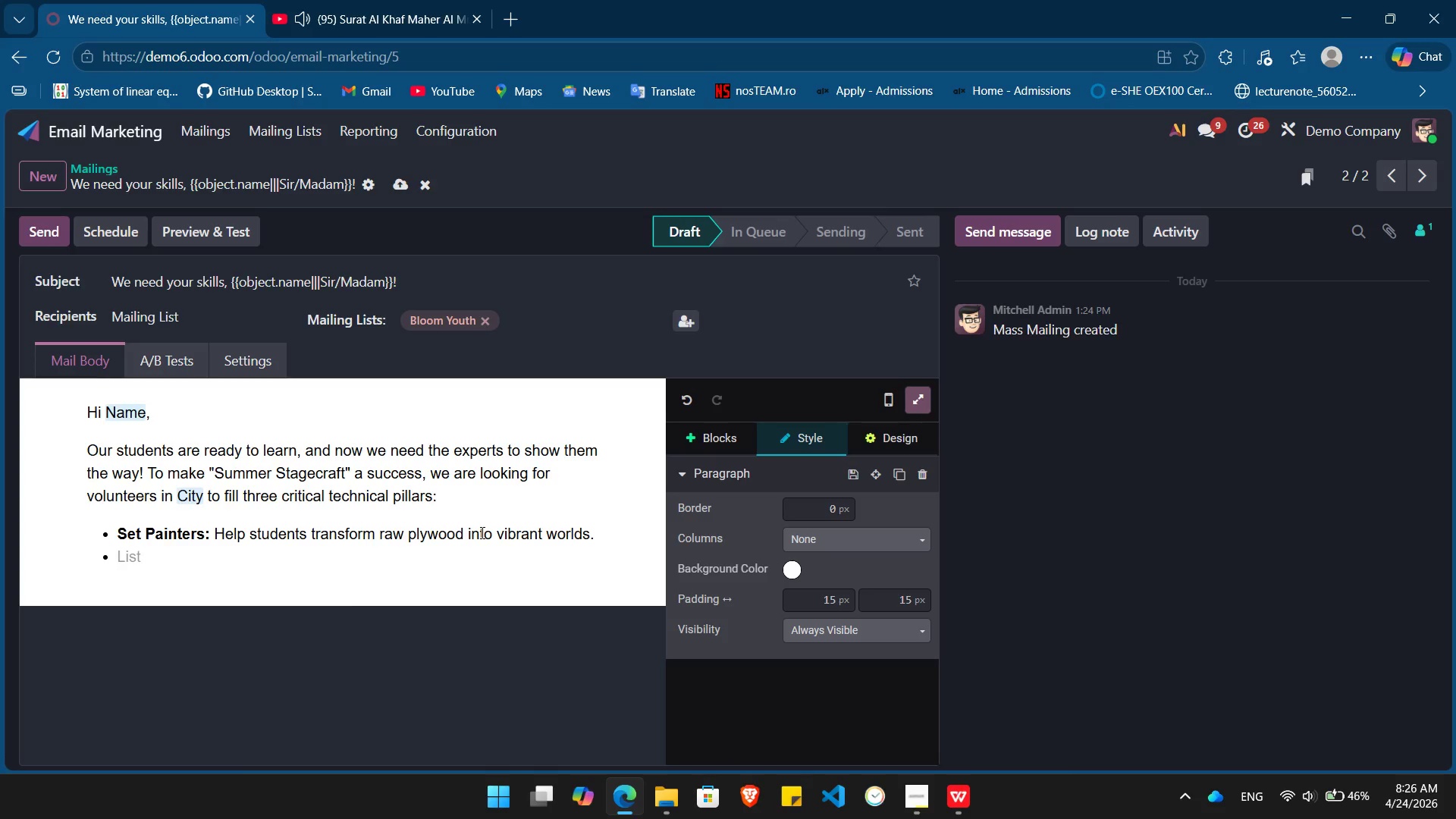 
type(Cust)
key(Backspace)
key(Backspace)
key(Backspace)
key(Backspace)
type(Costume Organizers:)
 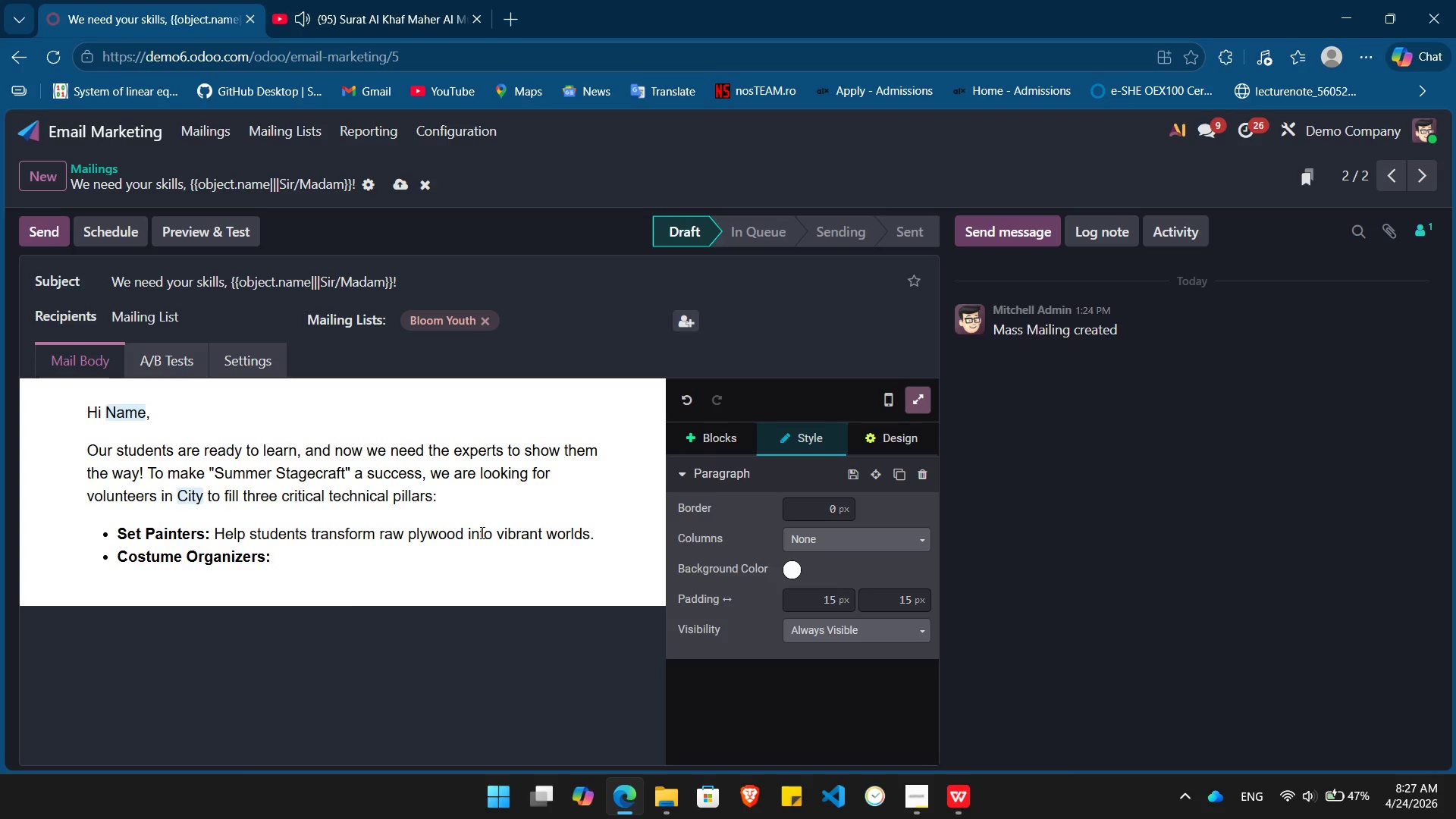 
key(Space)
 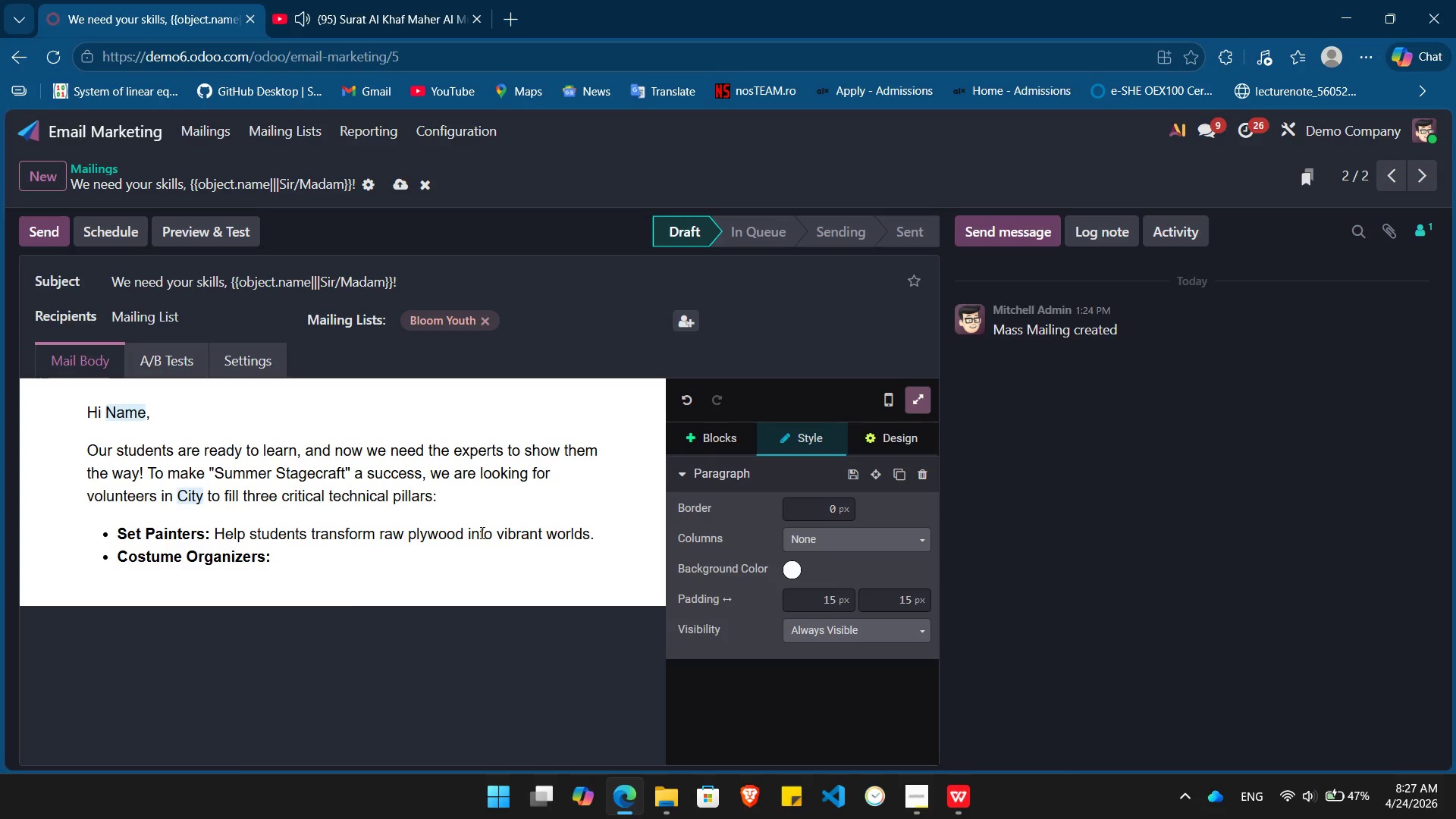 
key(Control+B)
 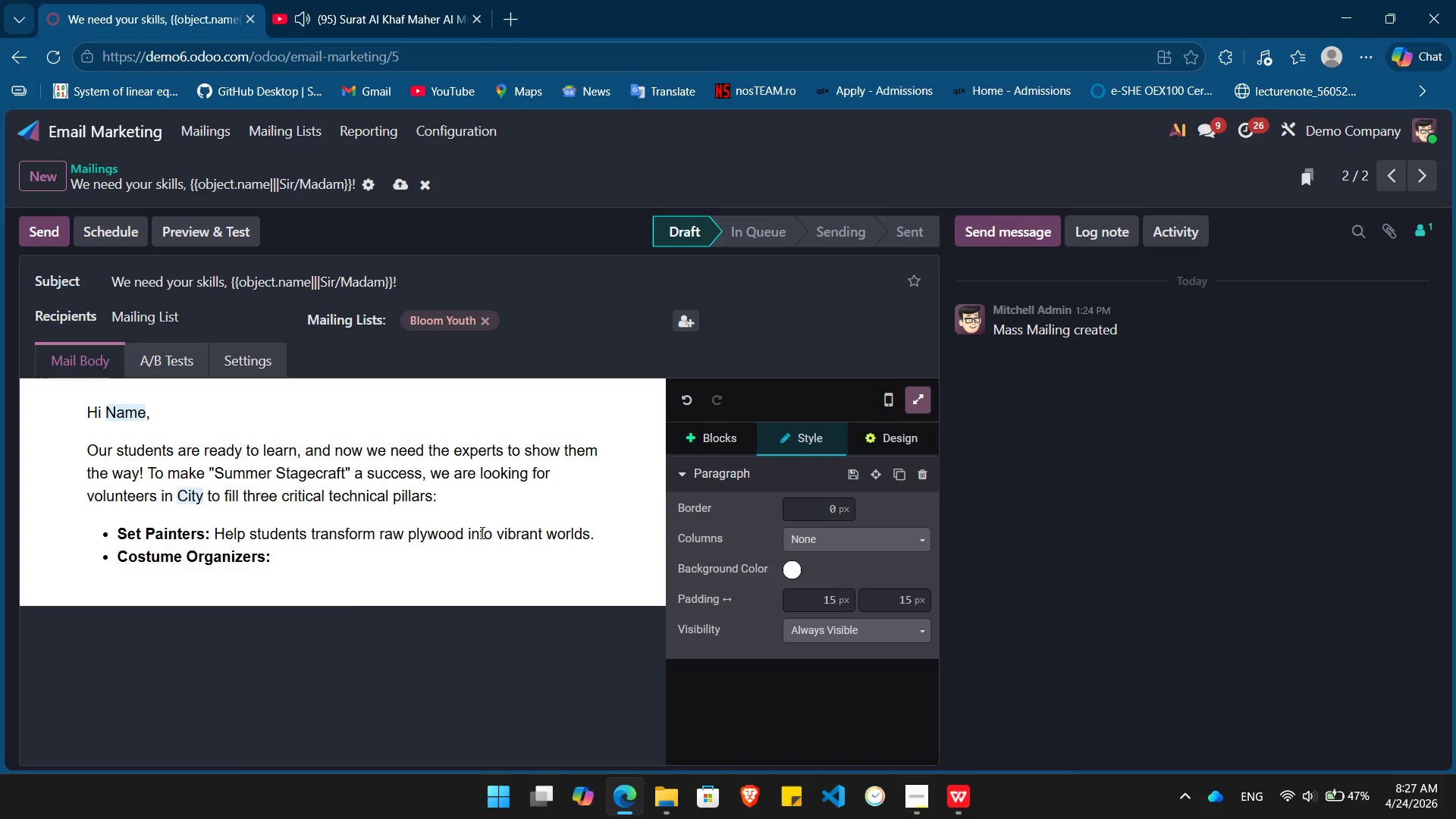 
type(Teach the art of character through fabric and design.)
 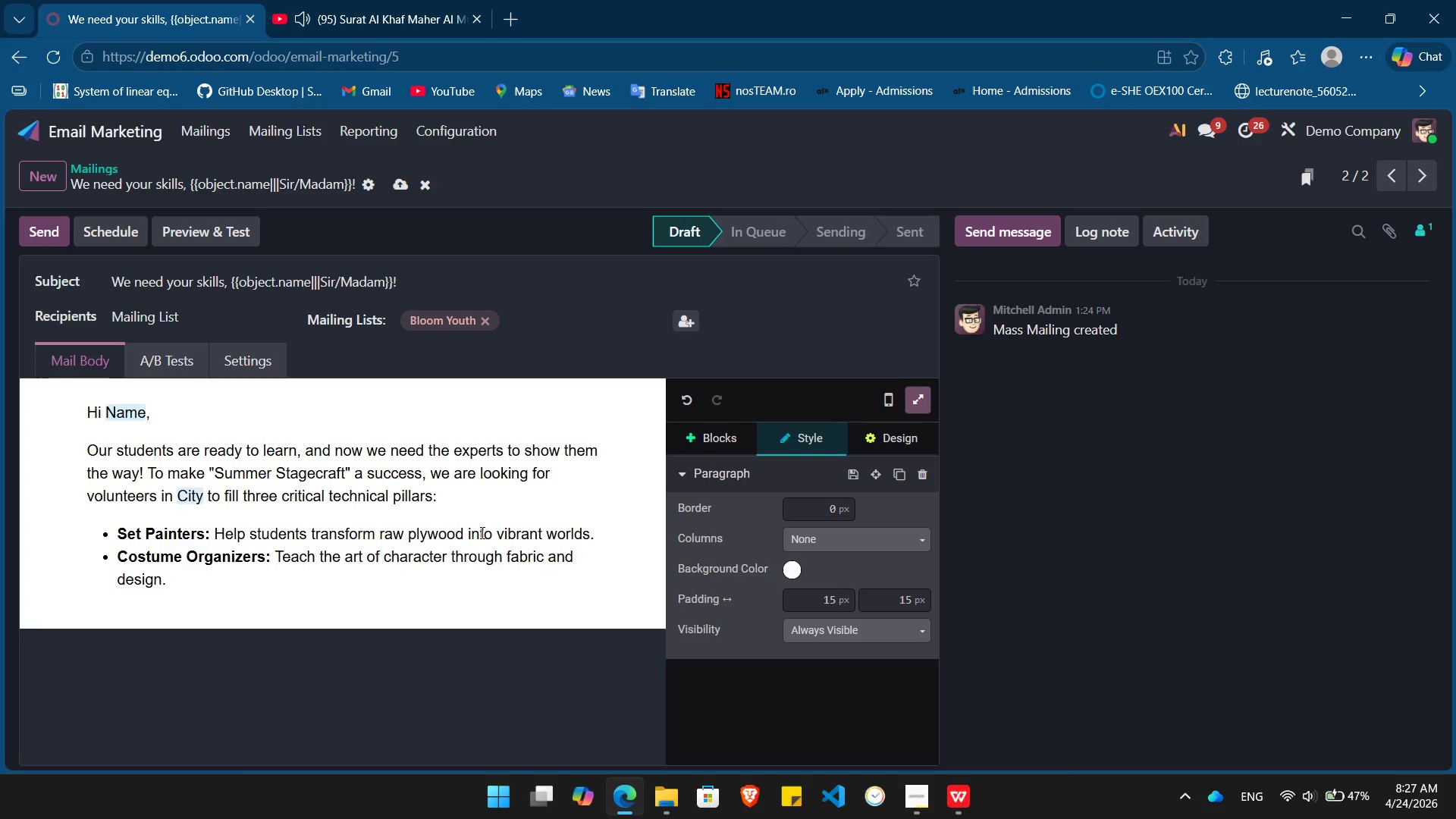 
key(Enter)
 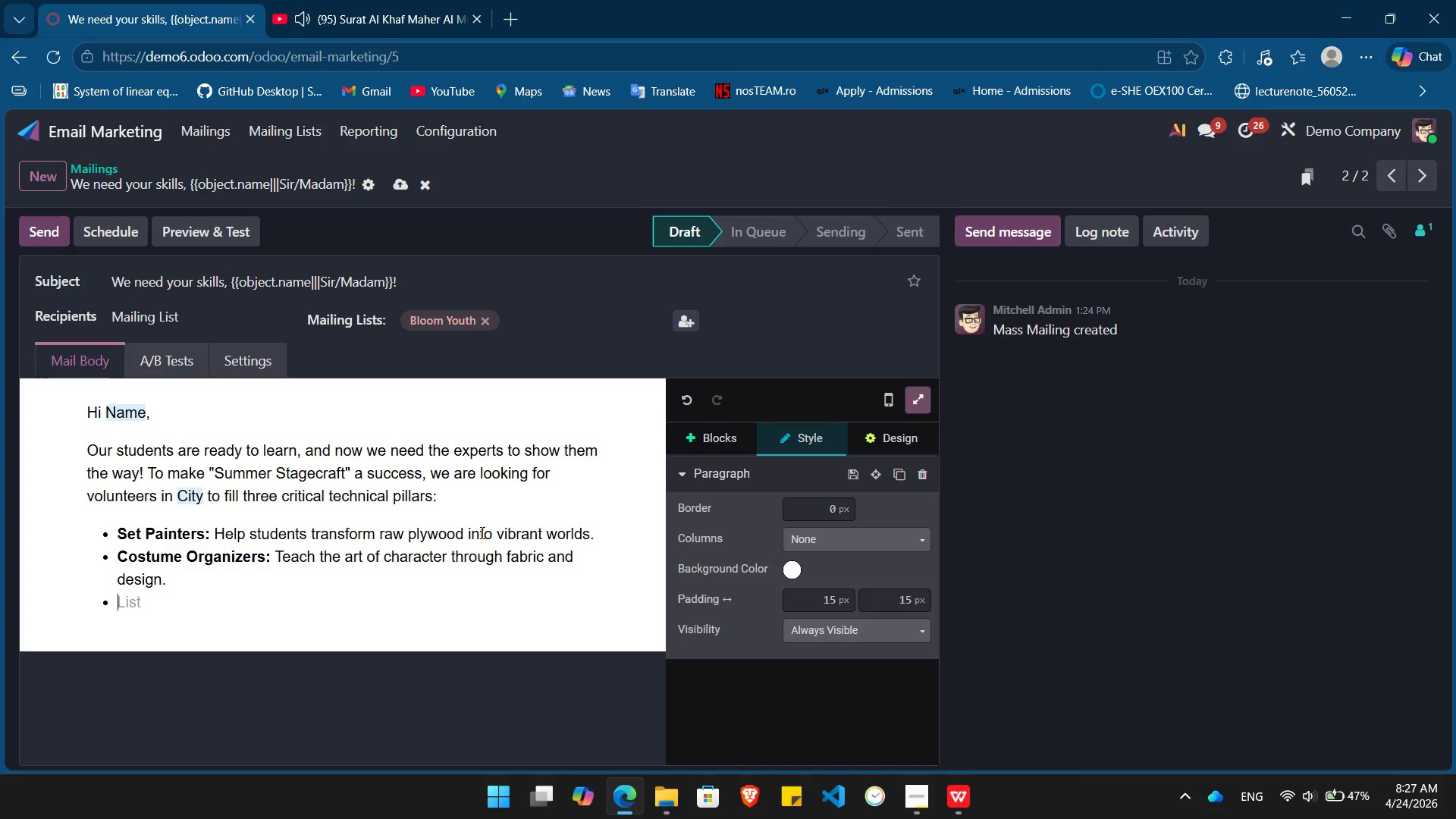 
type(Ligh)
key(Backspace)
key(Backspace)
key(Backspace)
key(Backspace)
 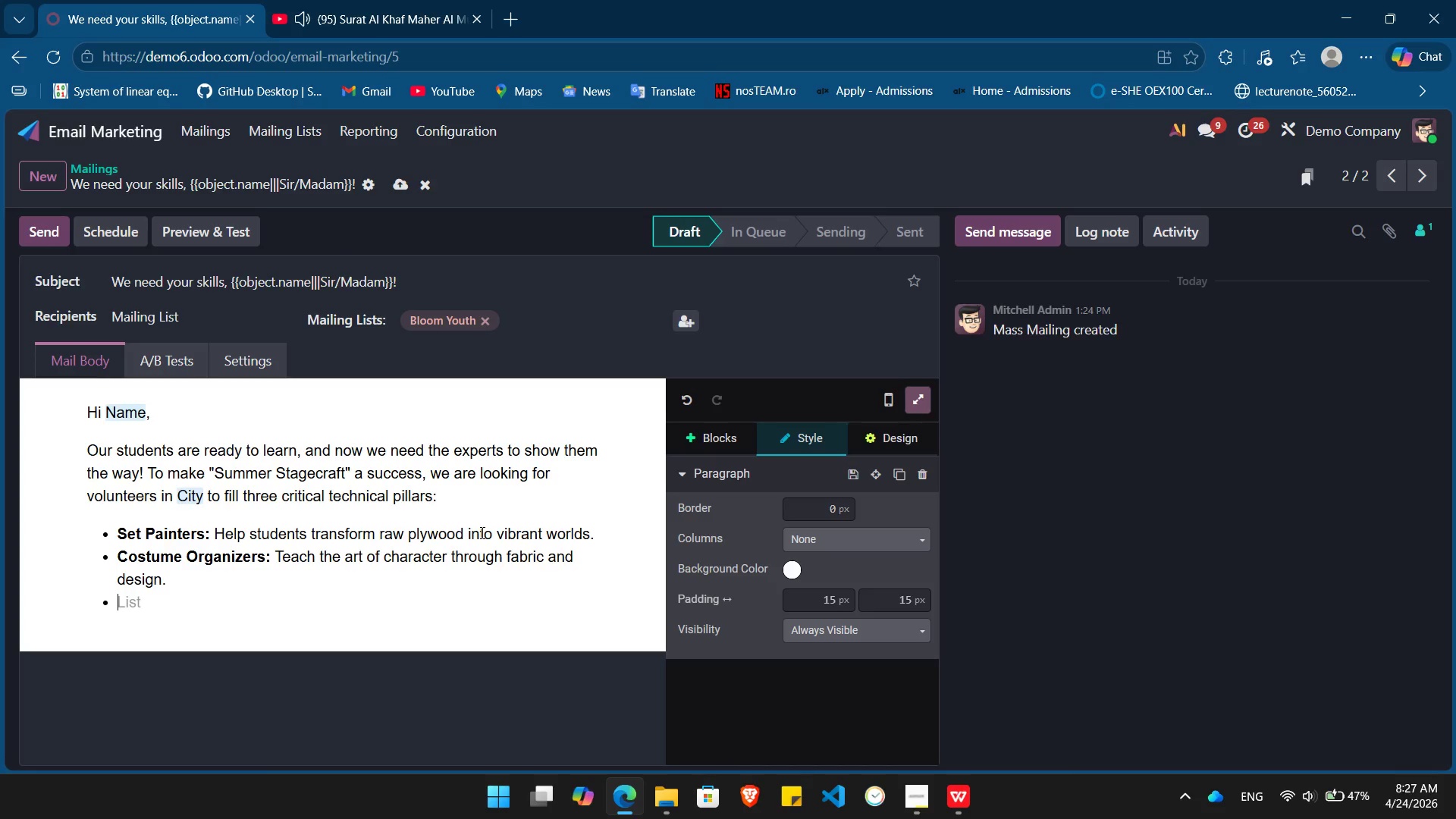 
key(Control+ControlLeft)
 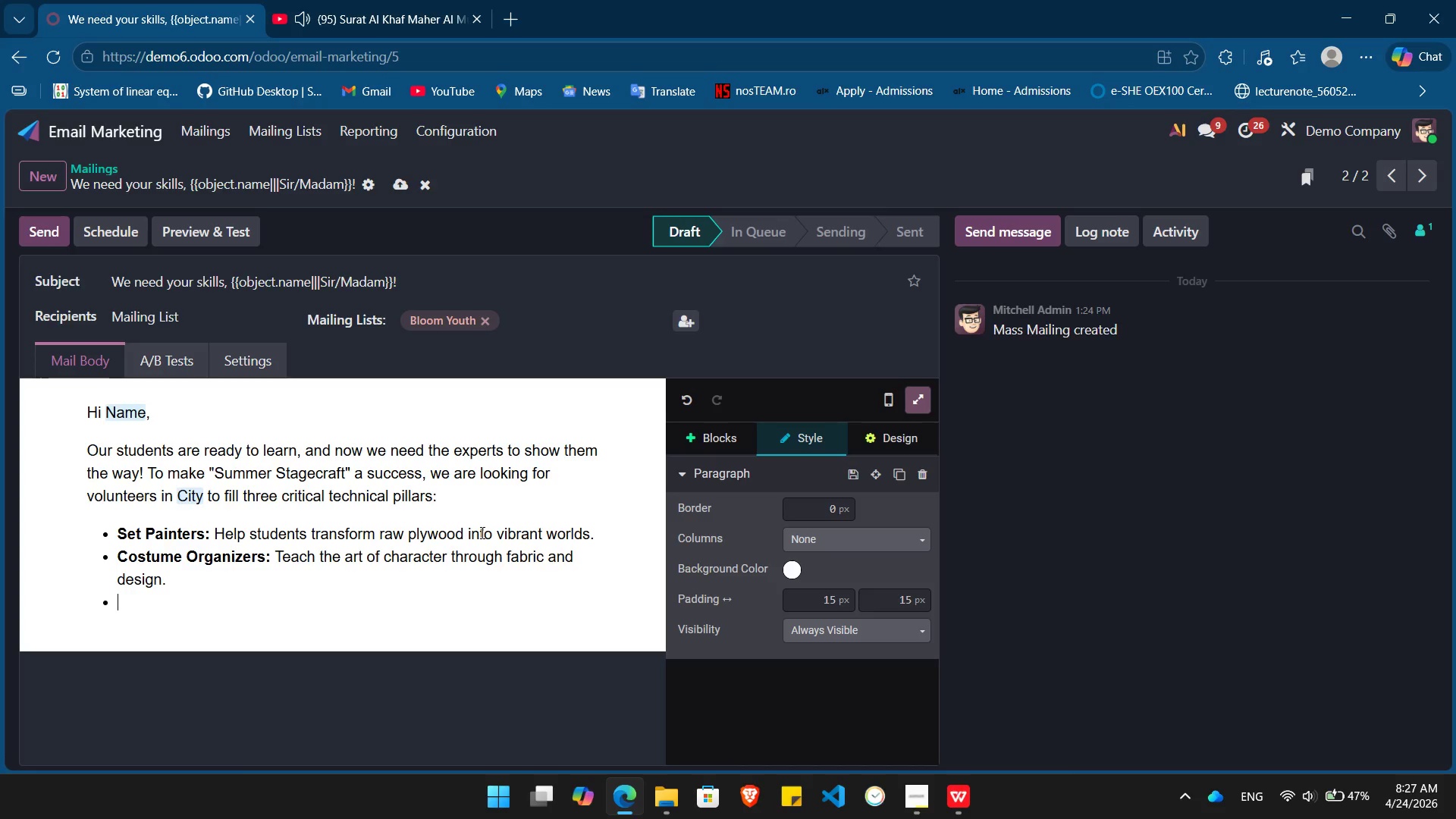 
key(Control+B)
 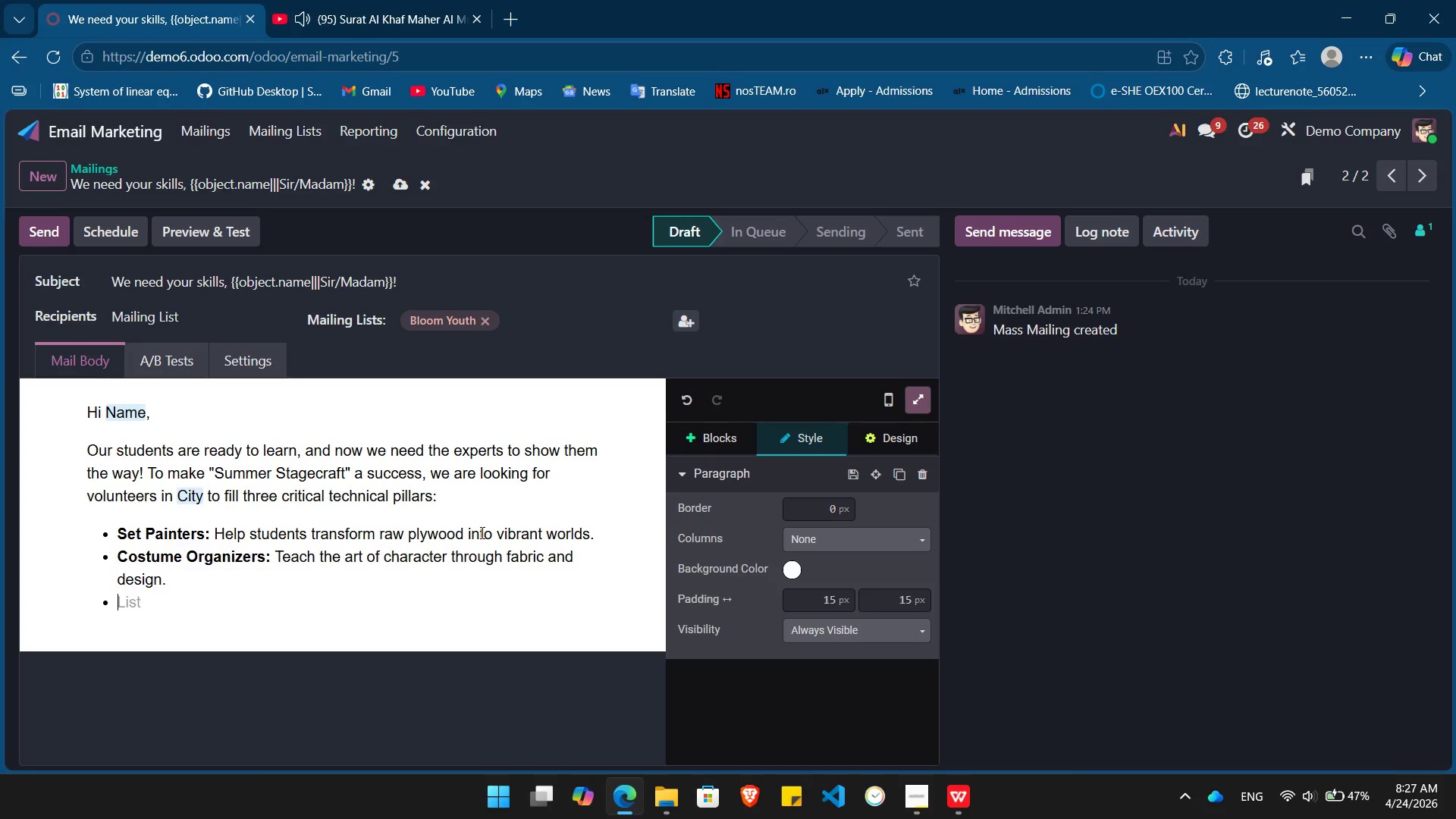 
type(Lighting Assistants: )
 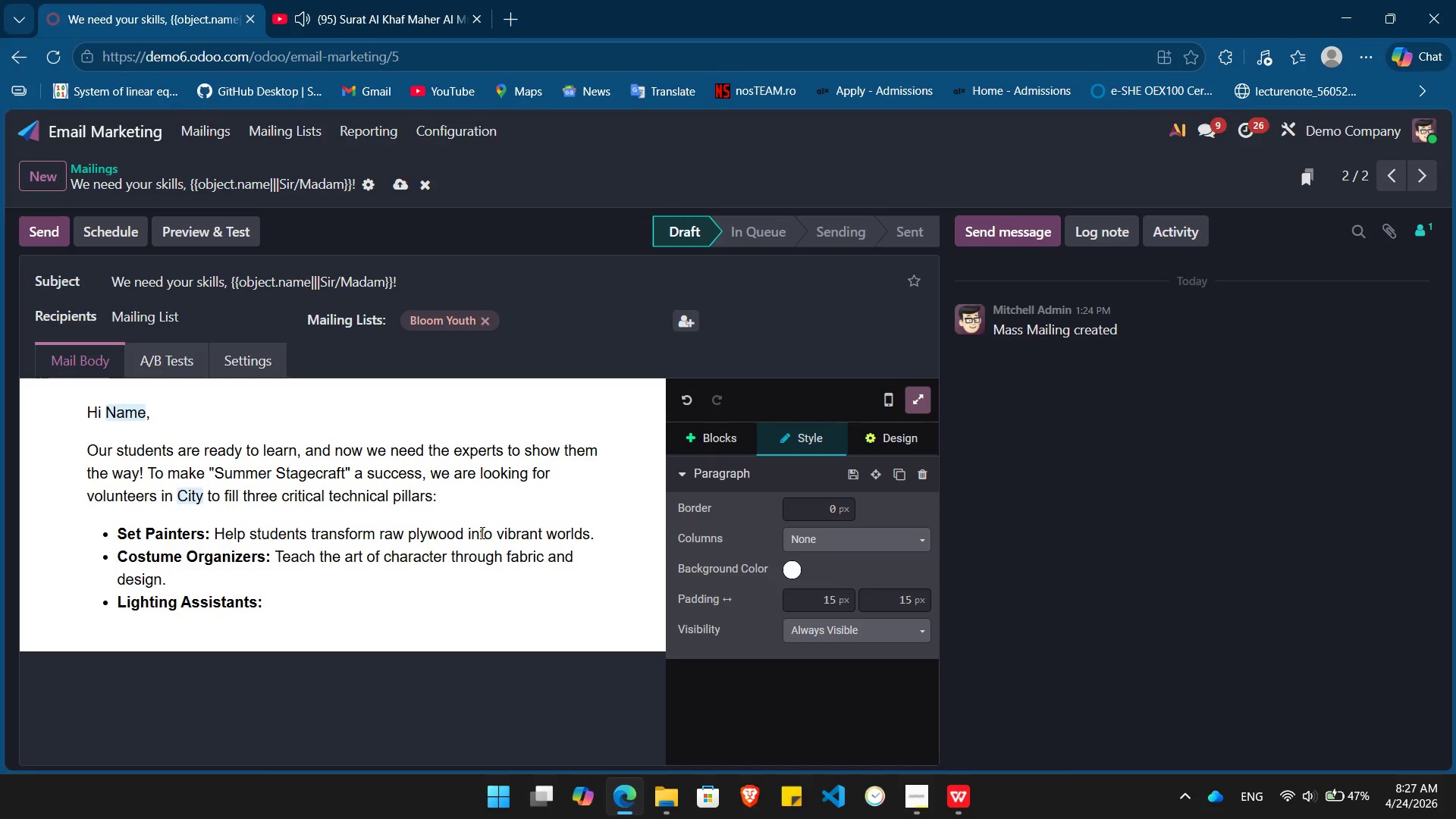 
 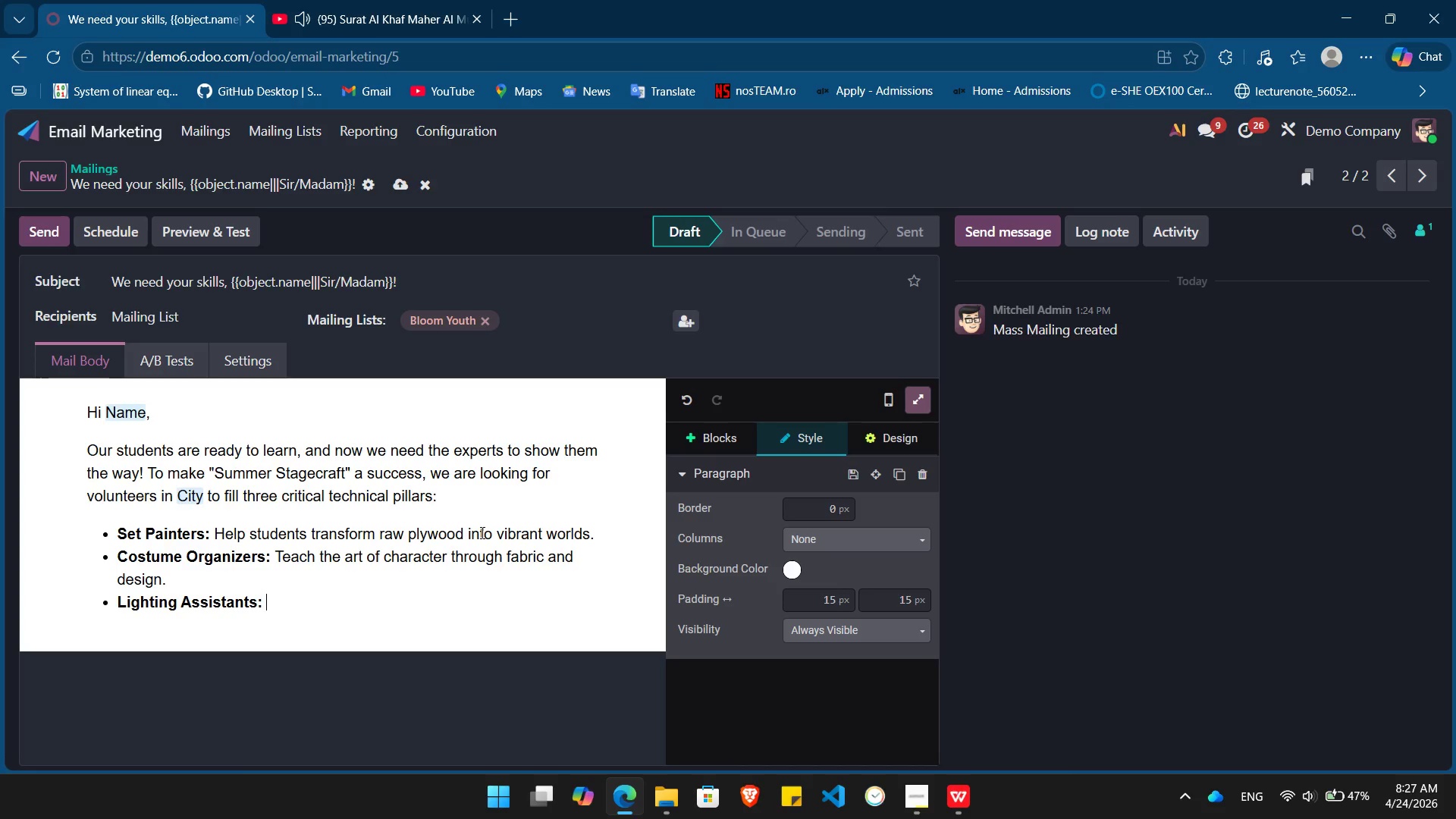 
key(Control+ControlLeft)
 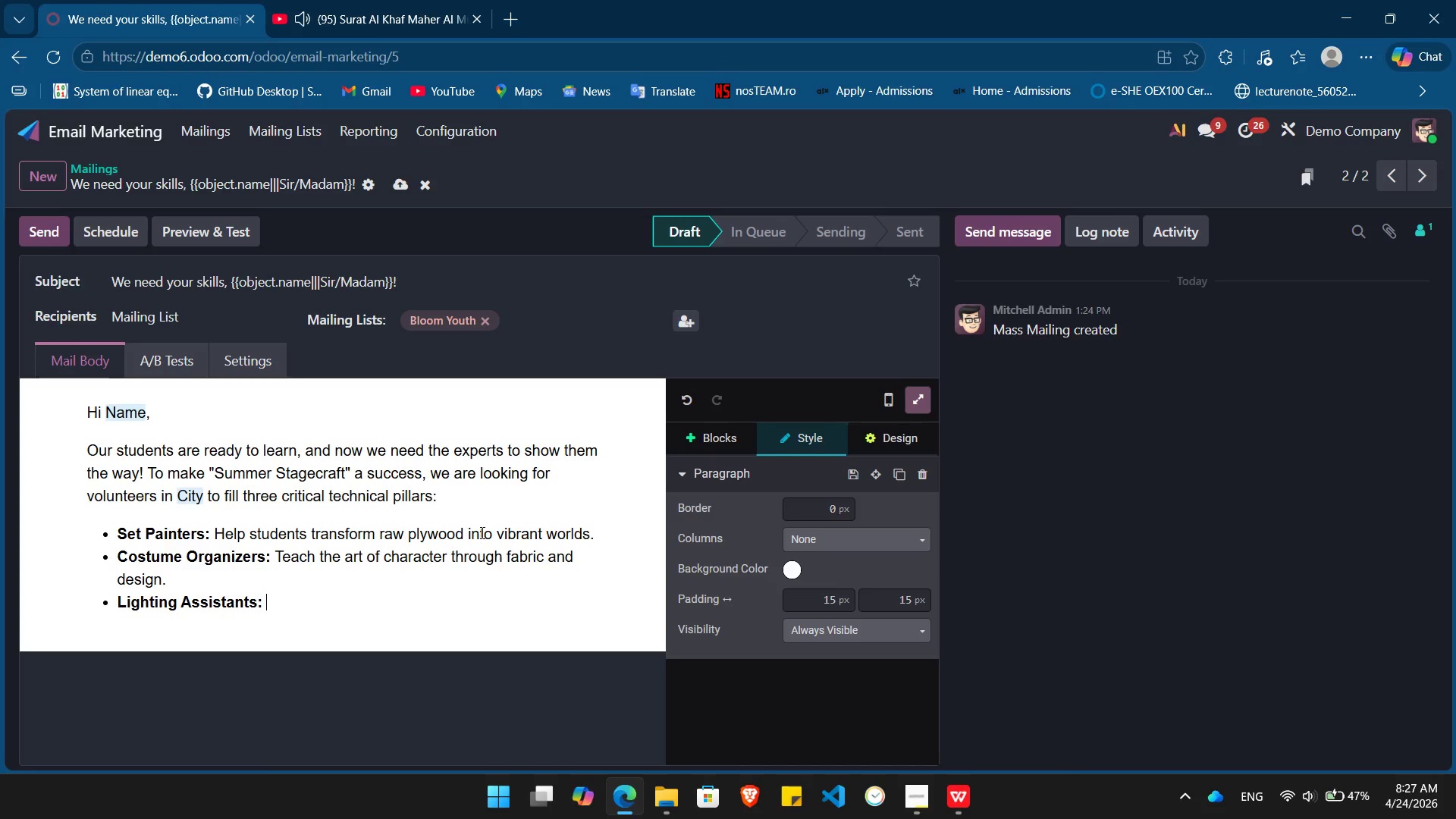 
key(Control+B)
 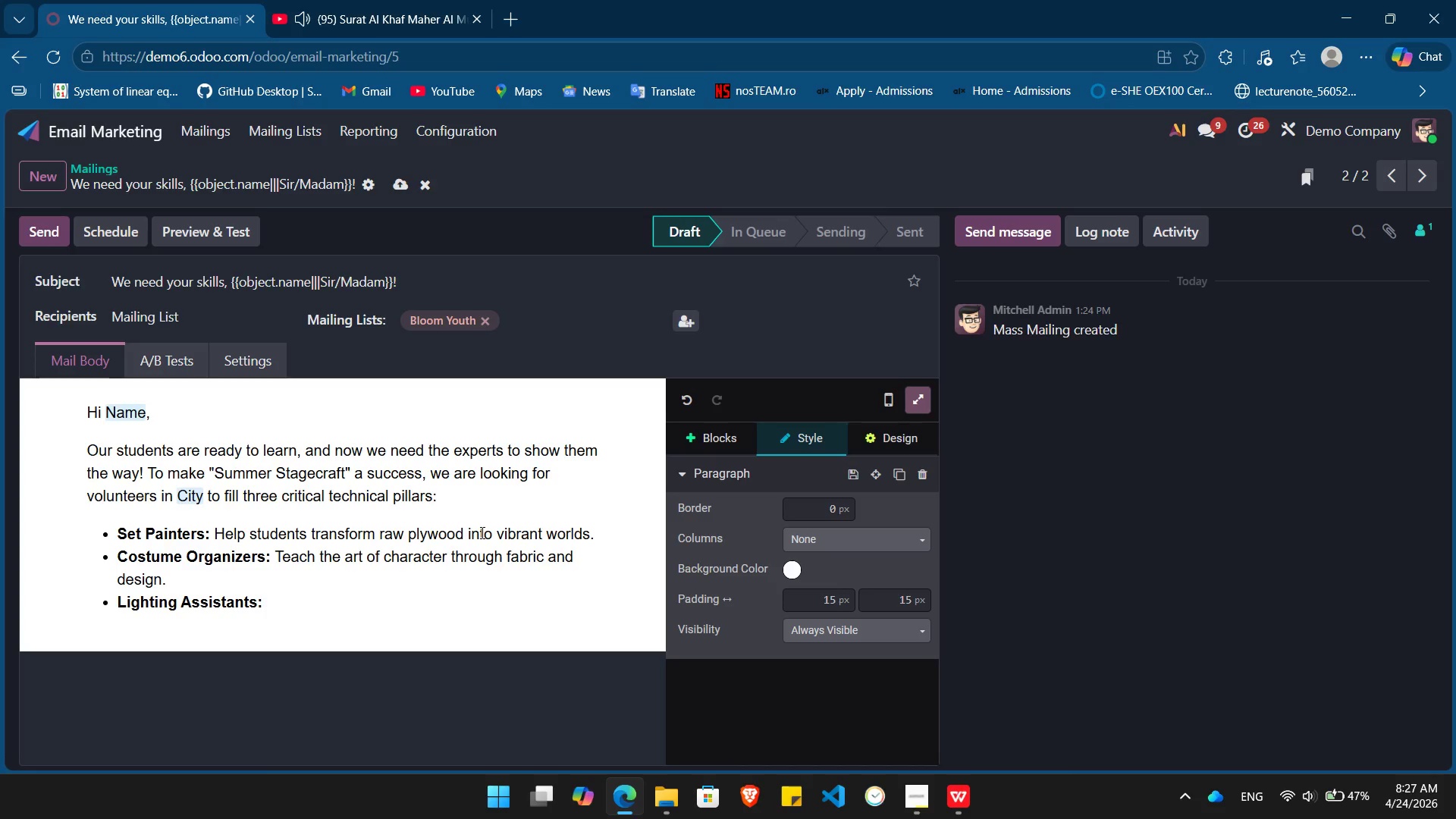 
type(Guide students in the technical precision of color and focus.)
 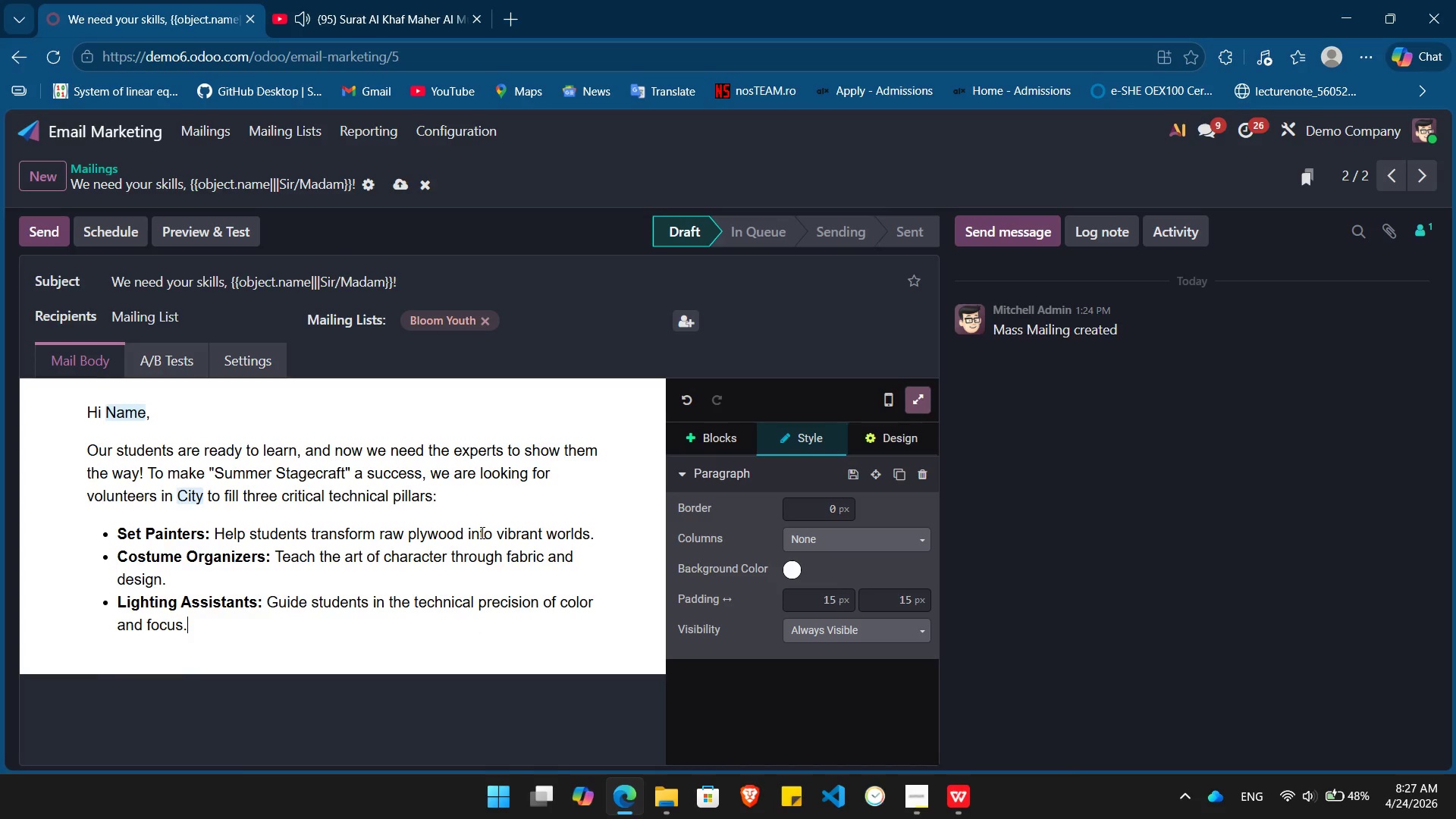 
key(Enter)
 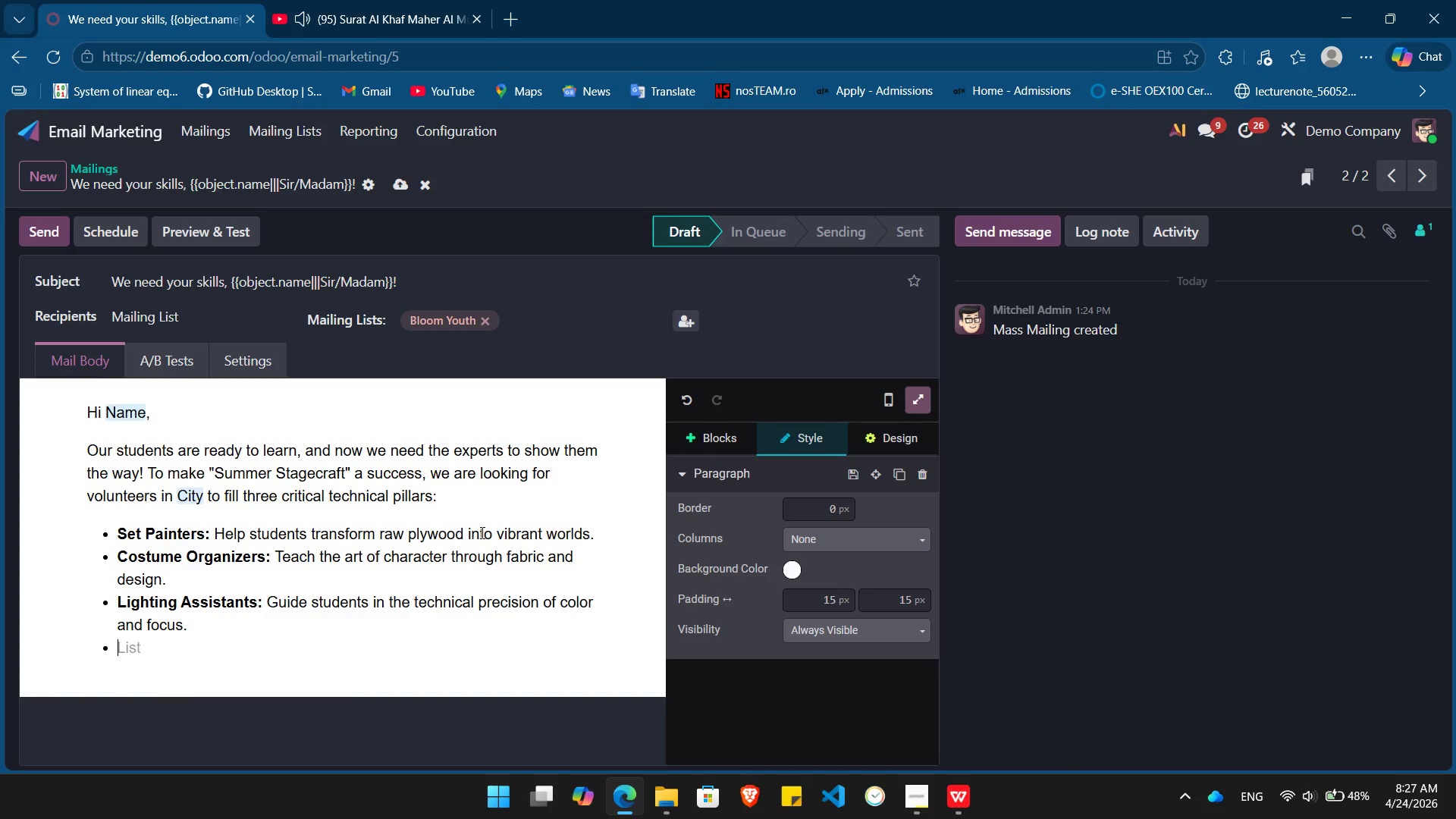 
key(Backspace)
key(Backspace)
type(Since you've expresses)
key(Backspace)
type(dinteres)
 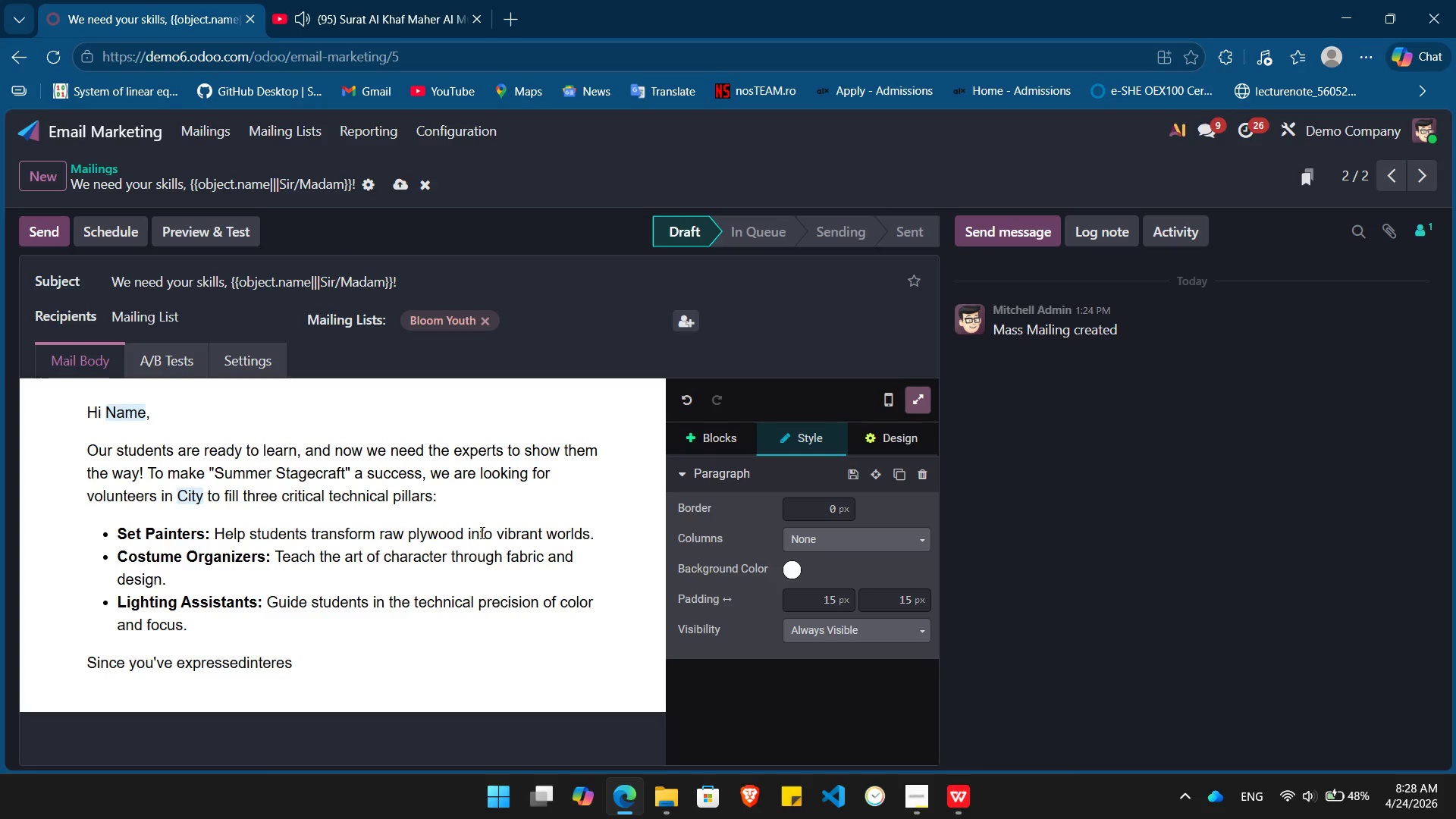 
hold_key(key=ArrowLeft, duration=0.72)
 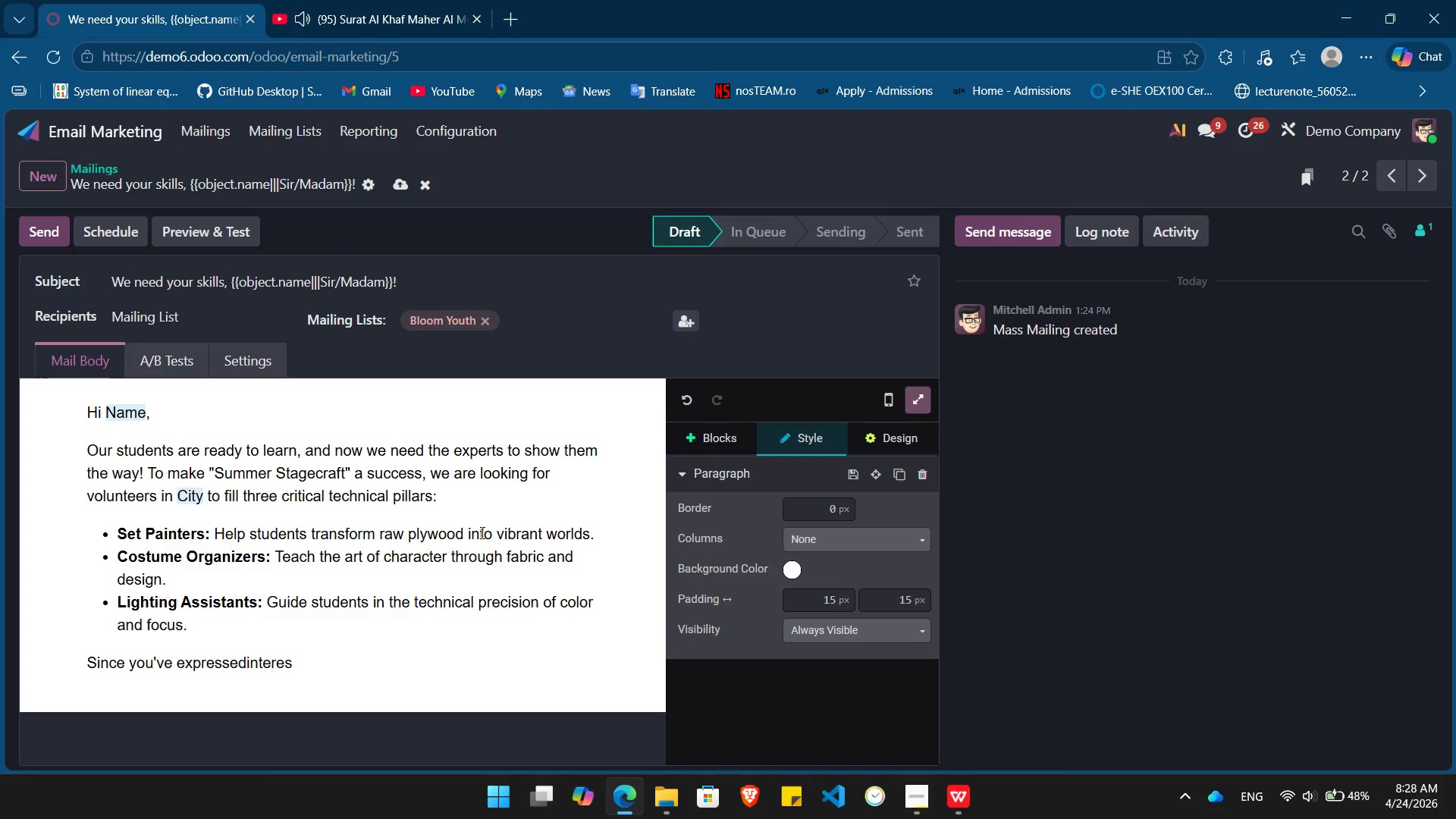 
key(ArrowRight)
 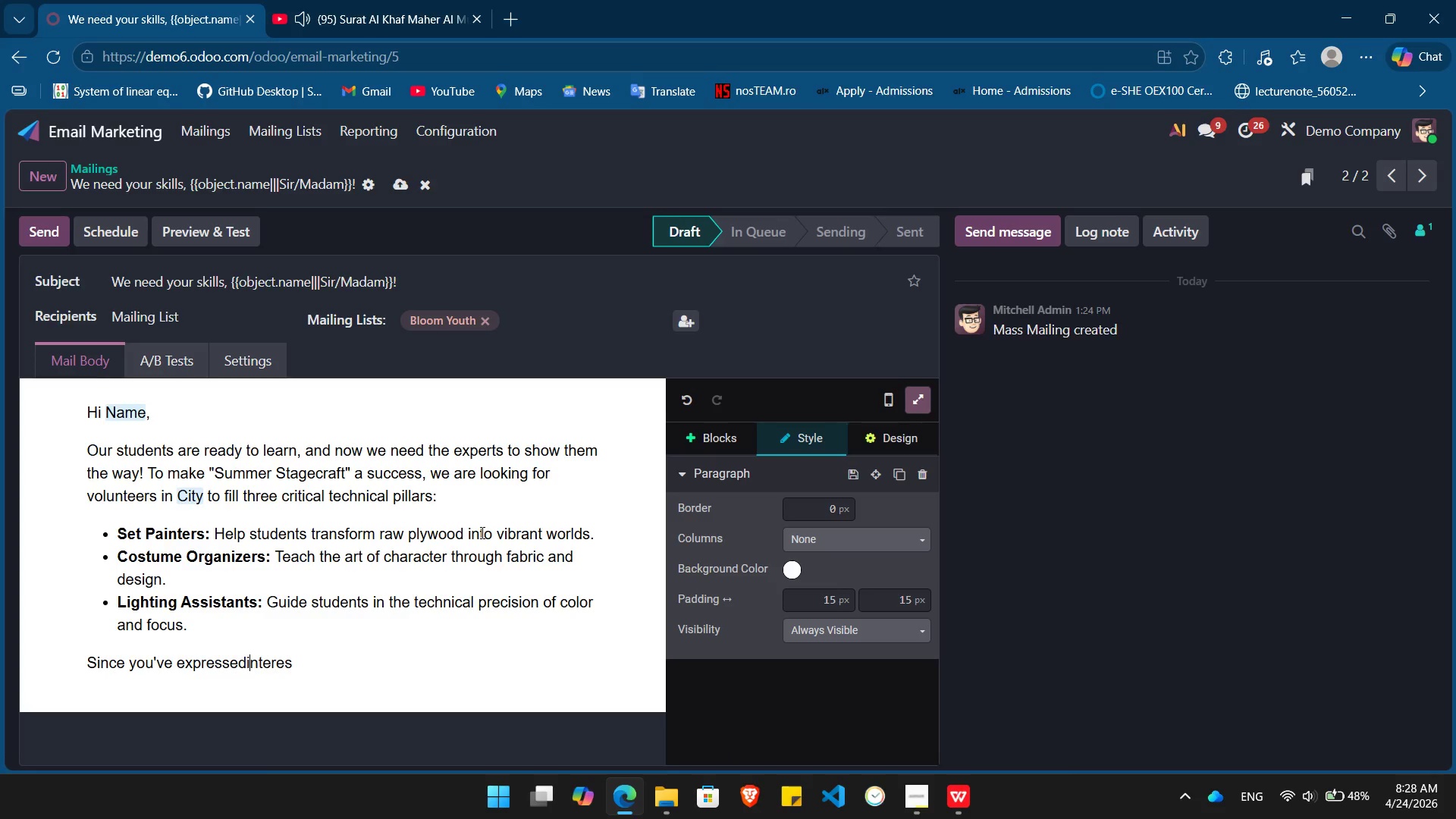 
key(ArrowRight)
 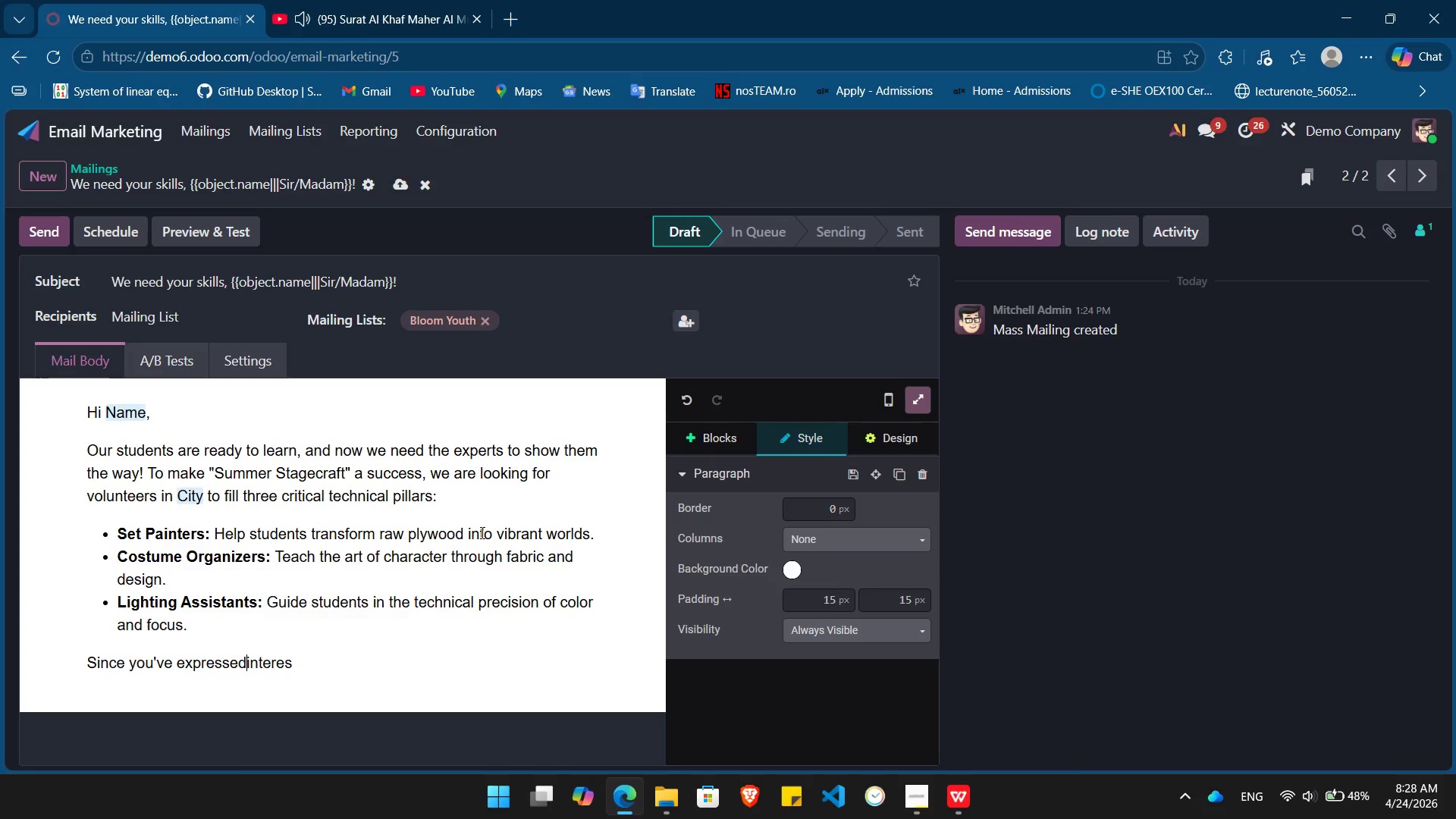 
key(ArrowLeft)
 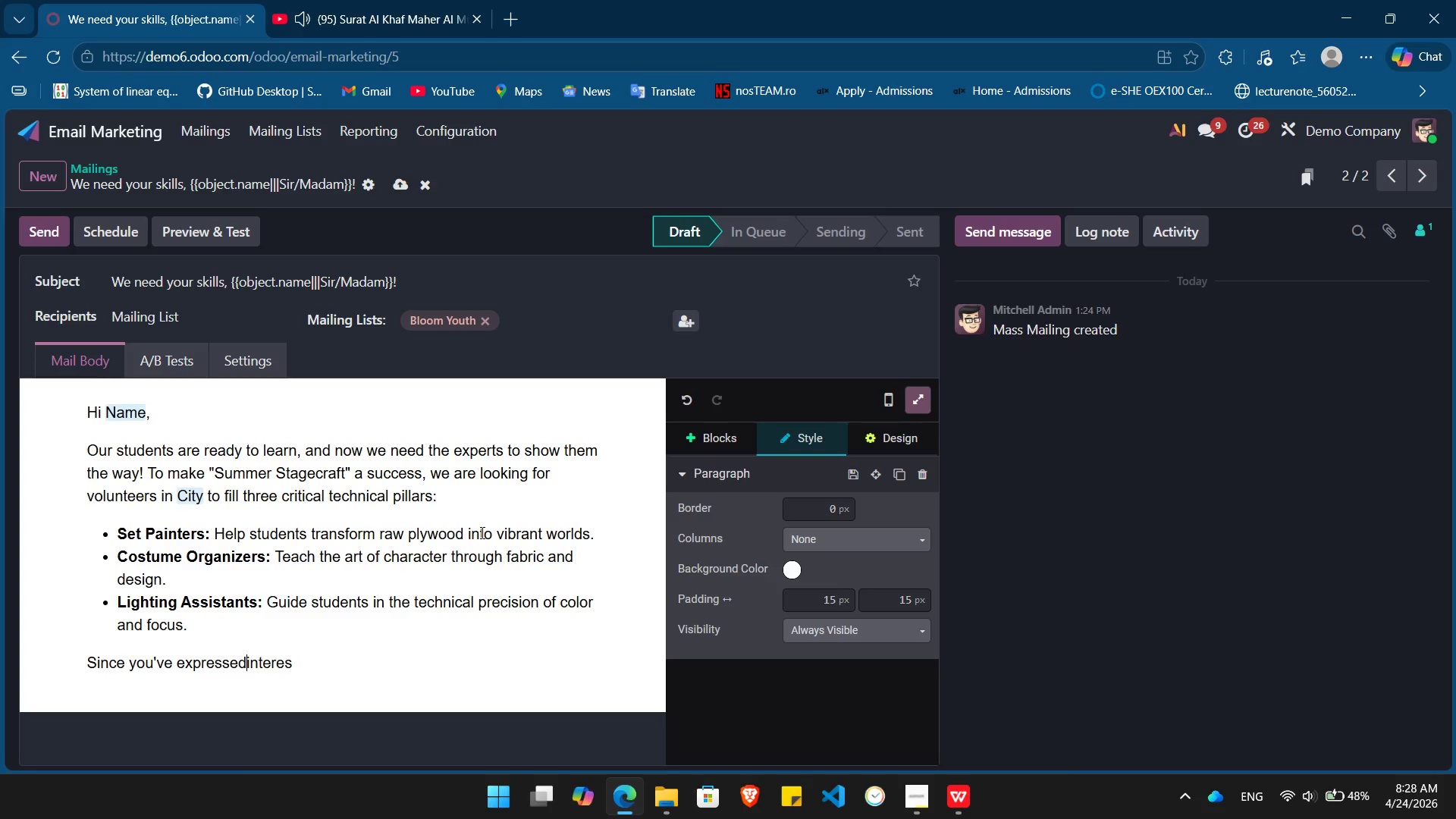 
type( [End]t in)
 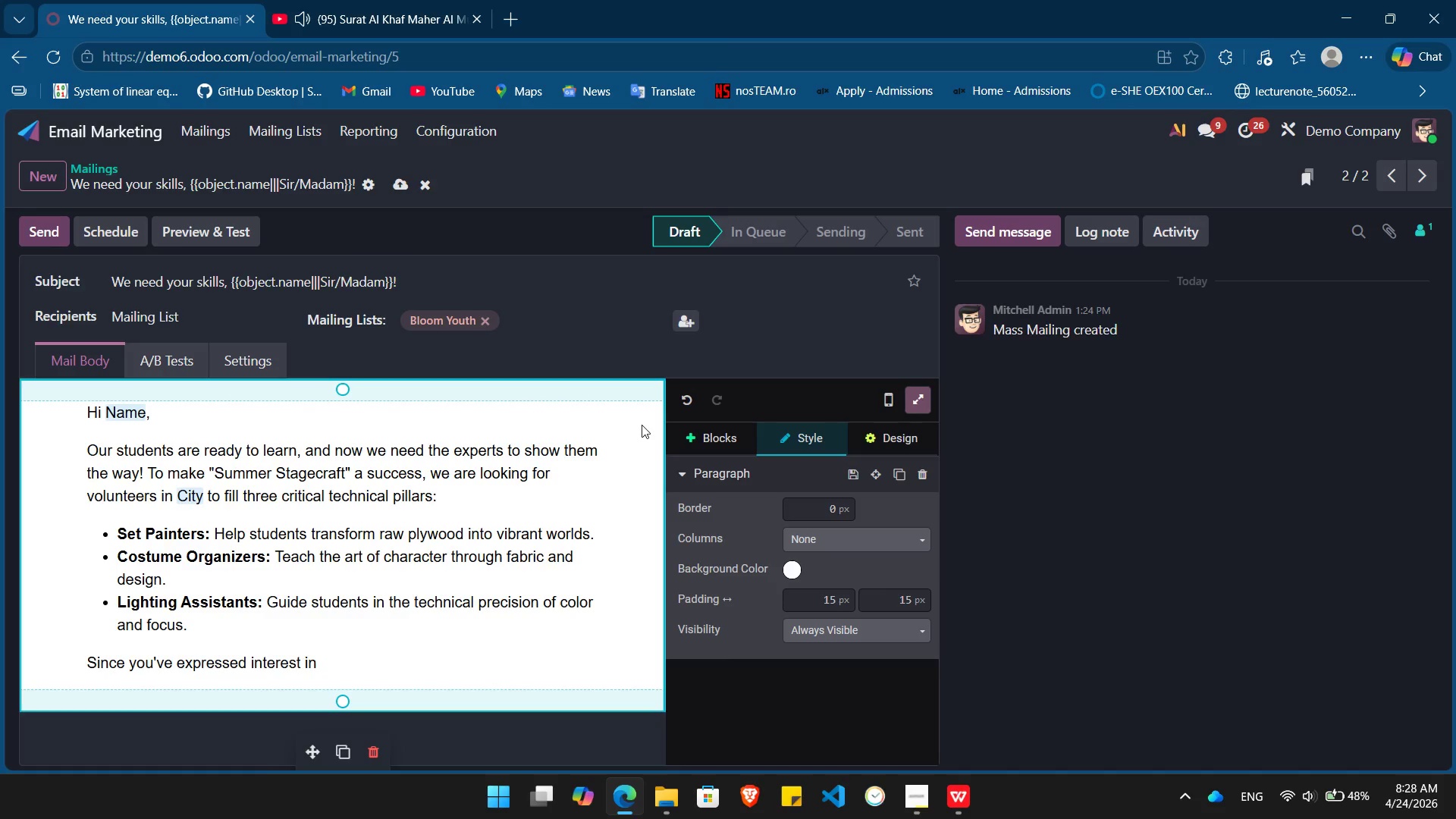 
wait(18.46)
 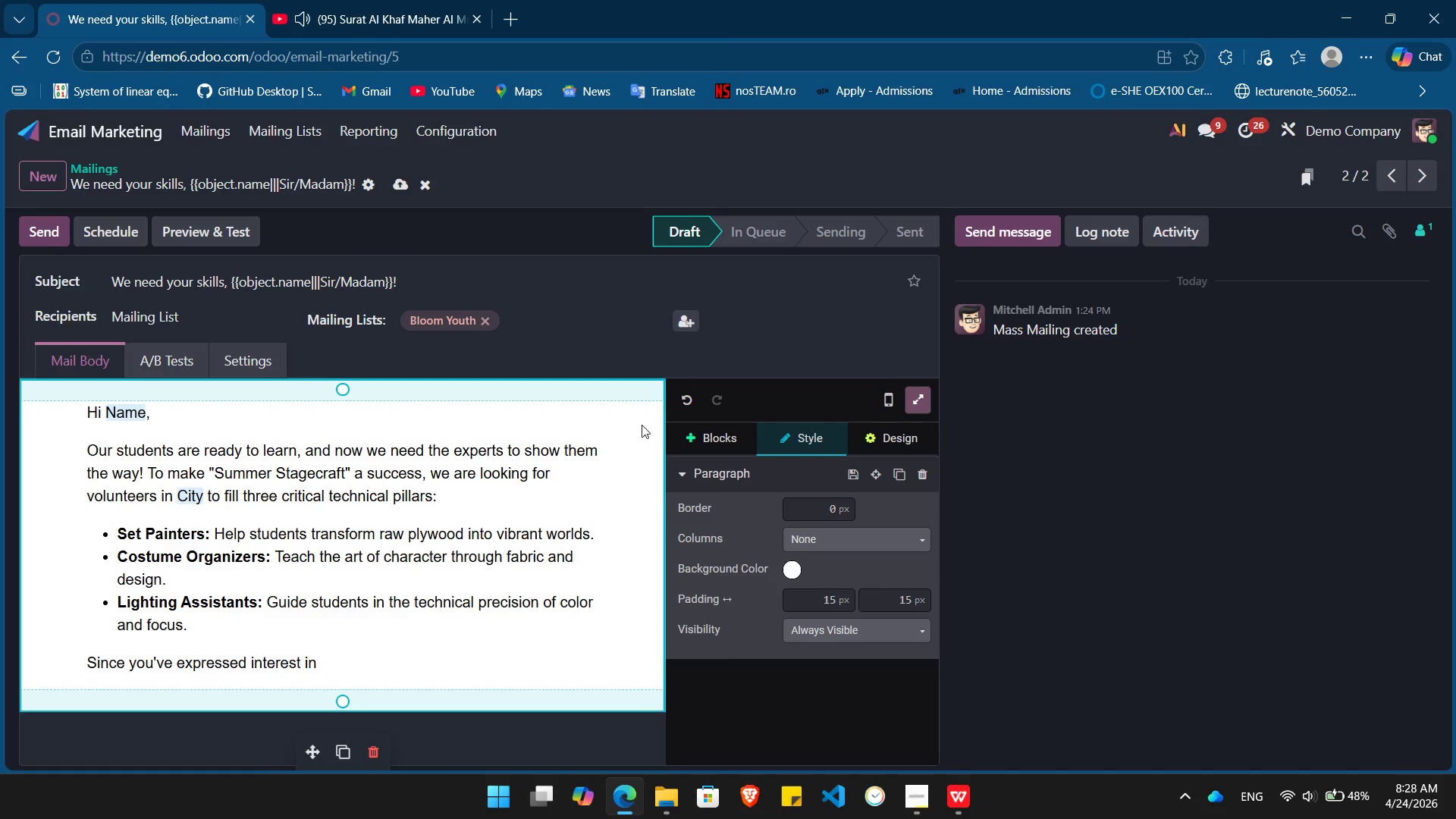 
mouse_move([500, 39])
 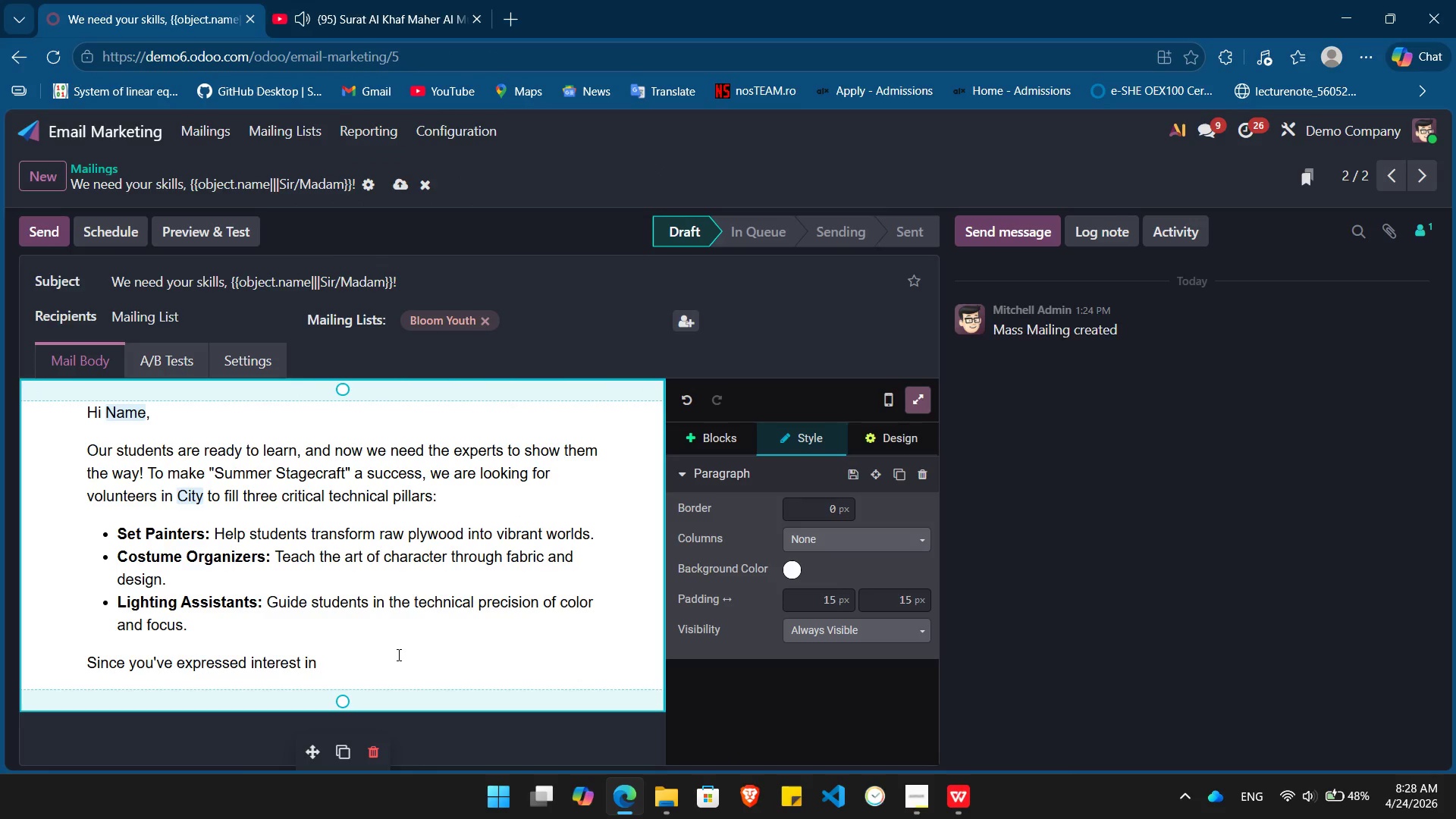 
key(Space)
 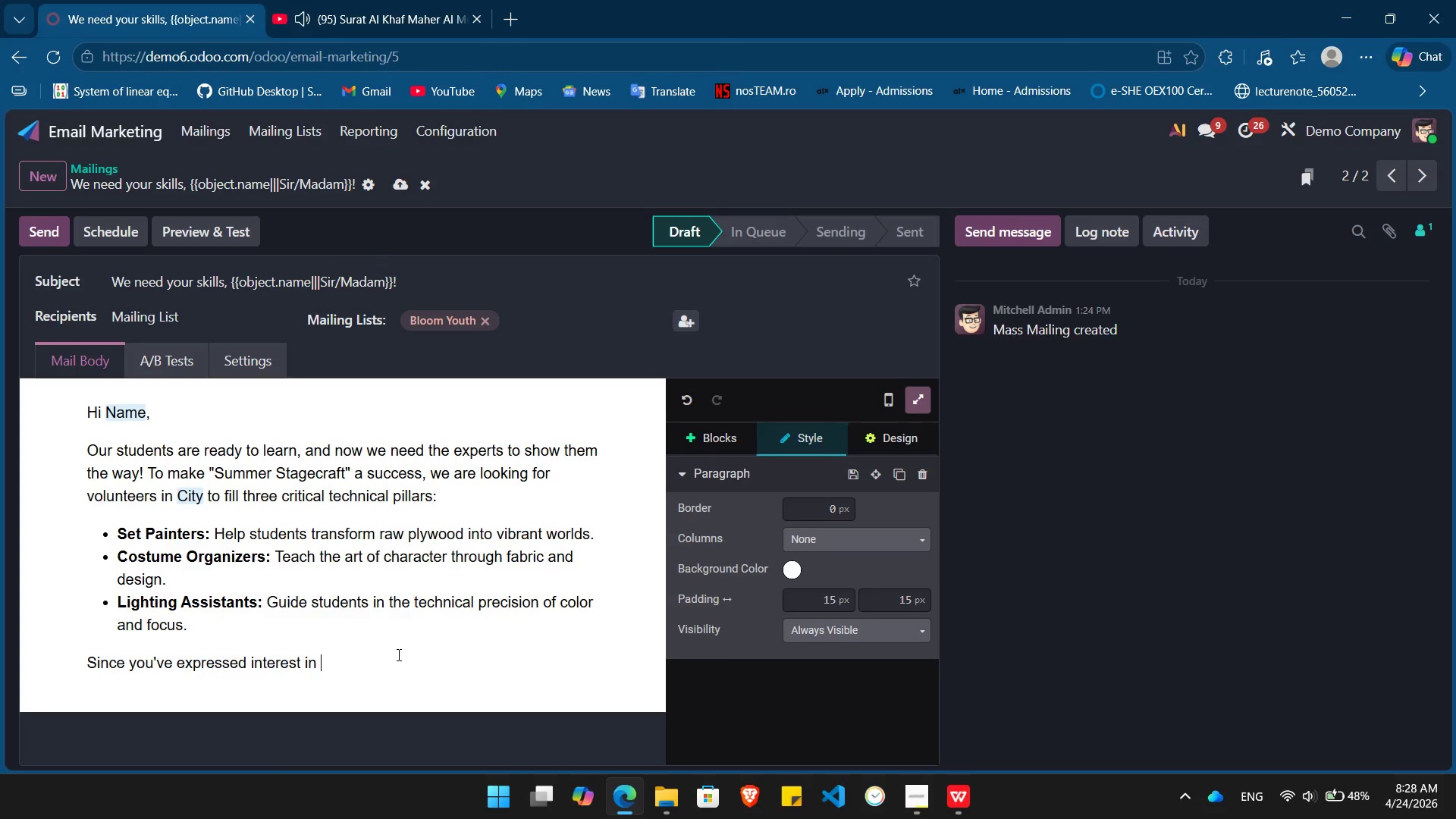 
key(Period)